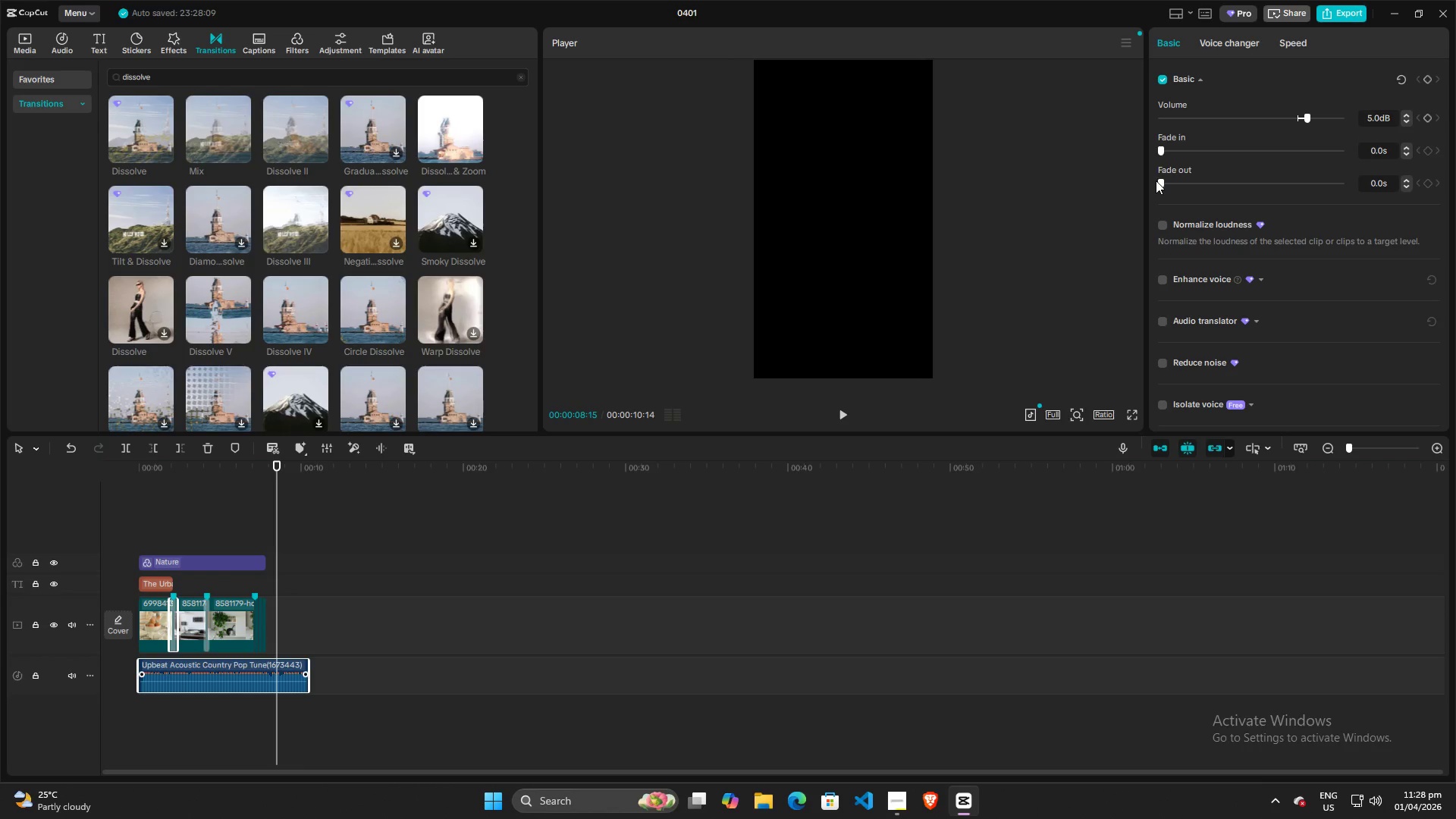 
left_click_drag(start_coordinate=[1161, 185], to_coordinate=[1402, 185])
 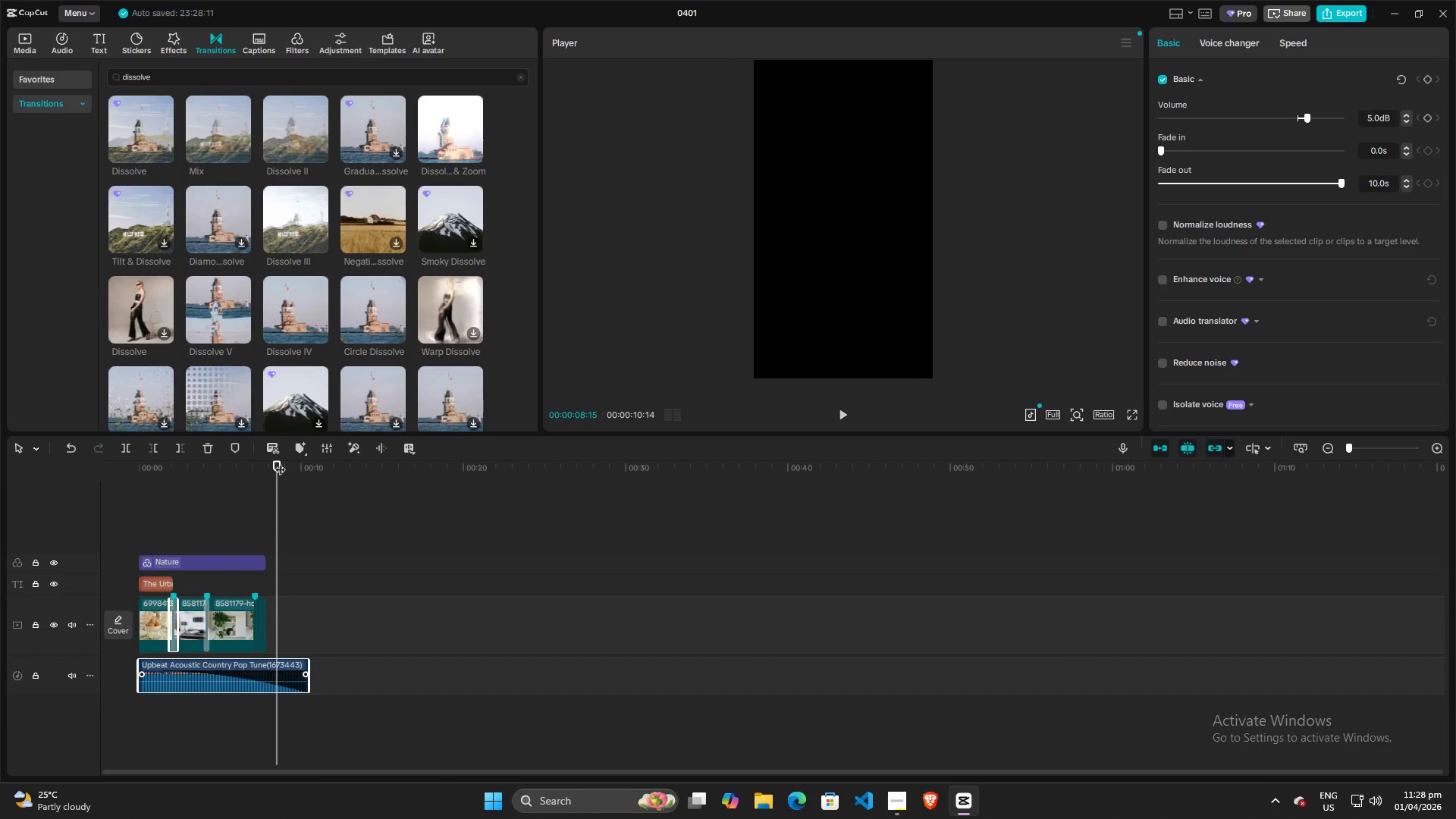 
left_click_drag(start_coordinate=[275, 463], to_coordinate=[1, 500])
 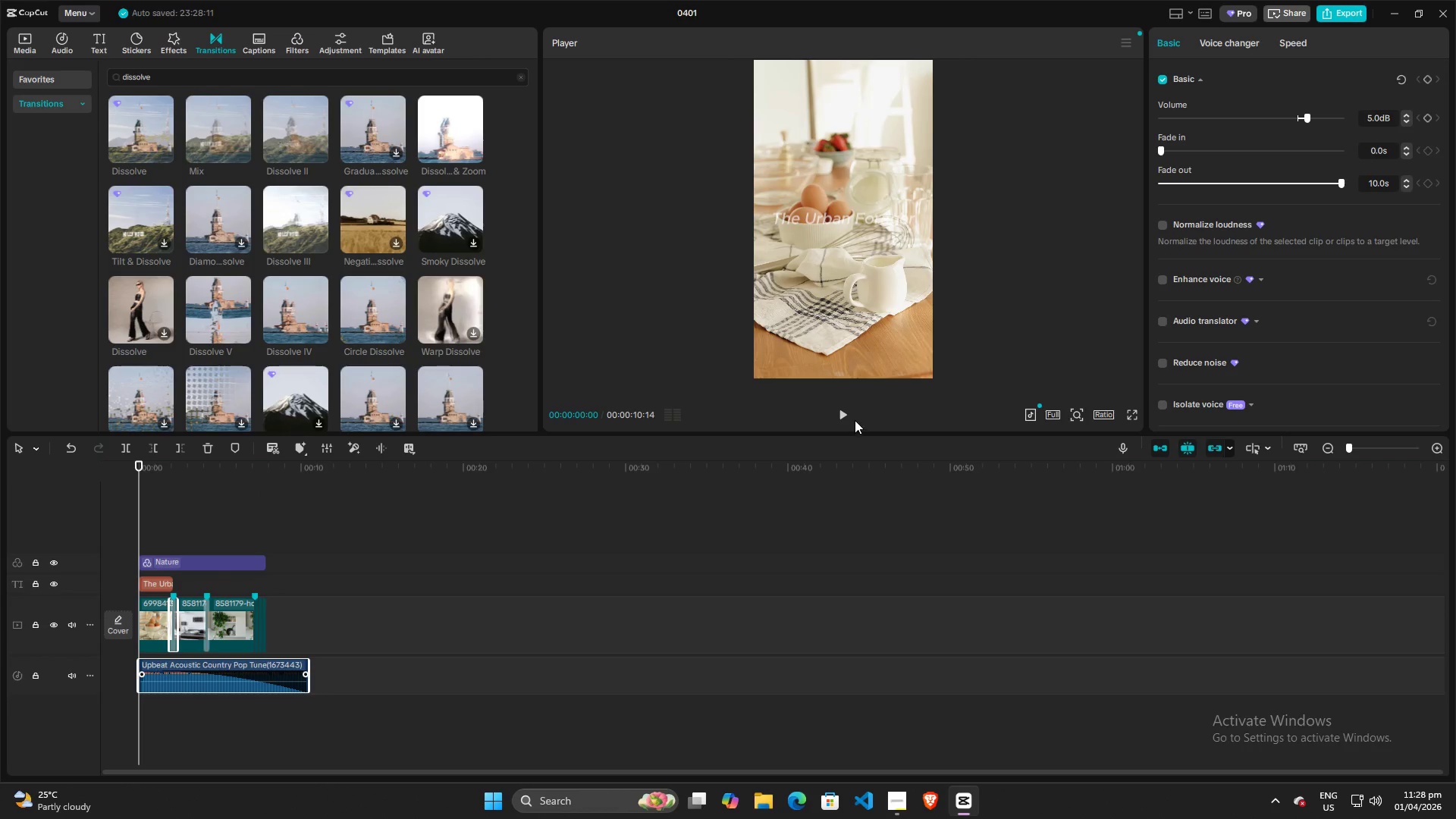 
left_click([852, 418])
 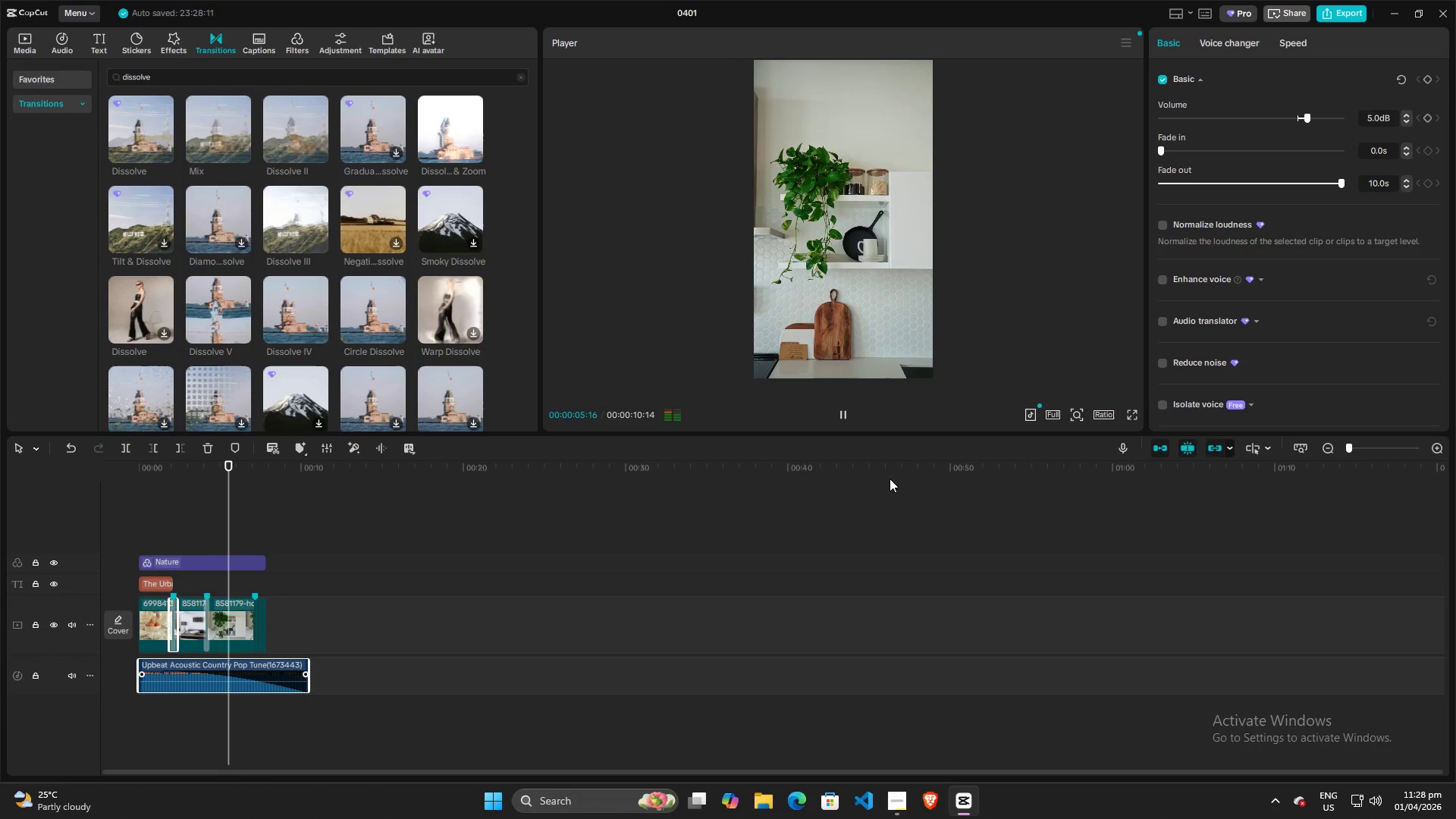 
wait(10.69)
 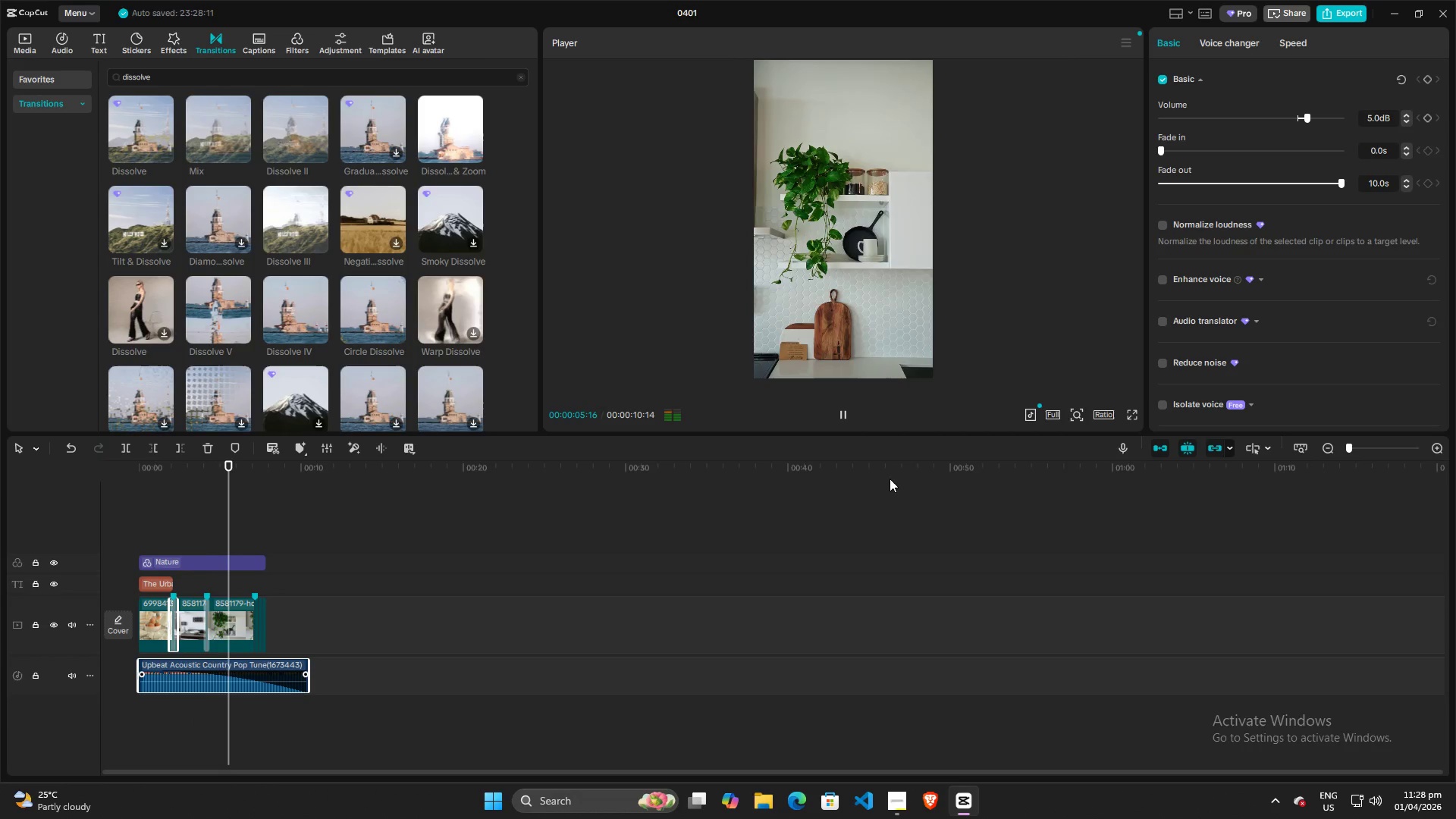 
left_click_drag(start_coordinate=[1341, 186], to_coordinate=[1269, 191])
 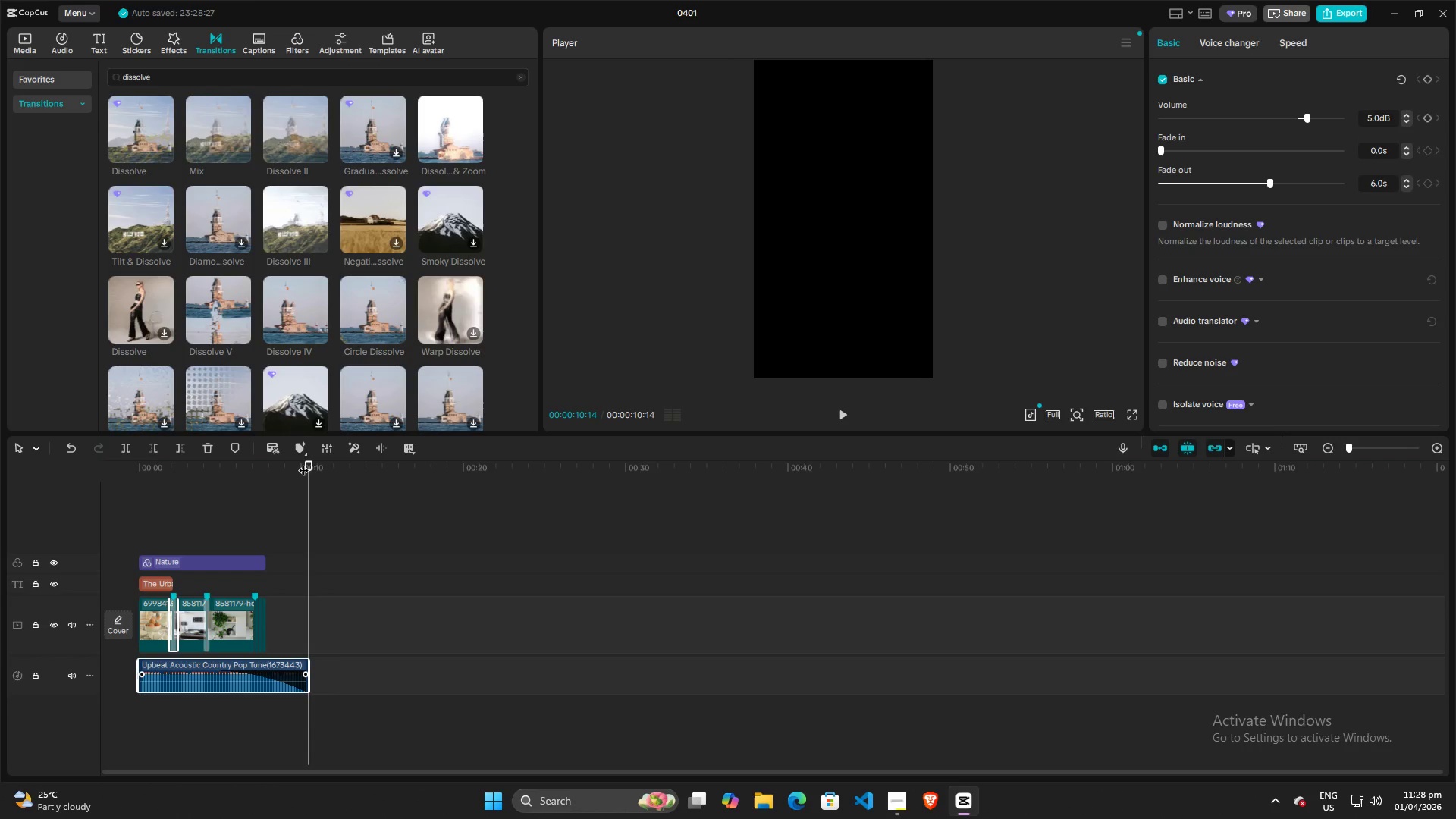 
left_click_drag(start_coordinate=[304, 462], to_coordinate=[8, 465])
 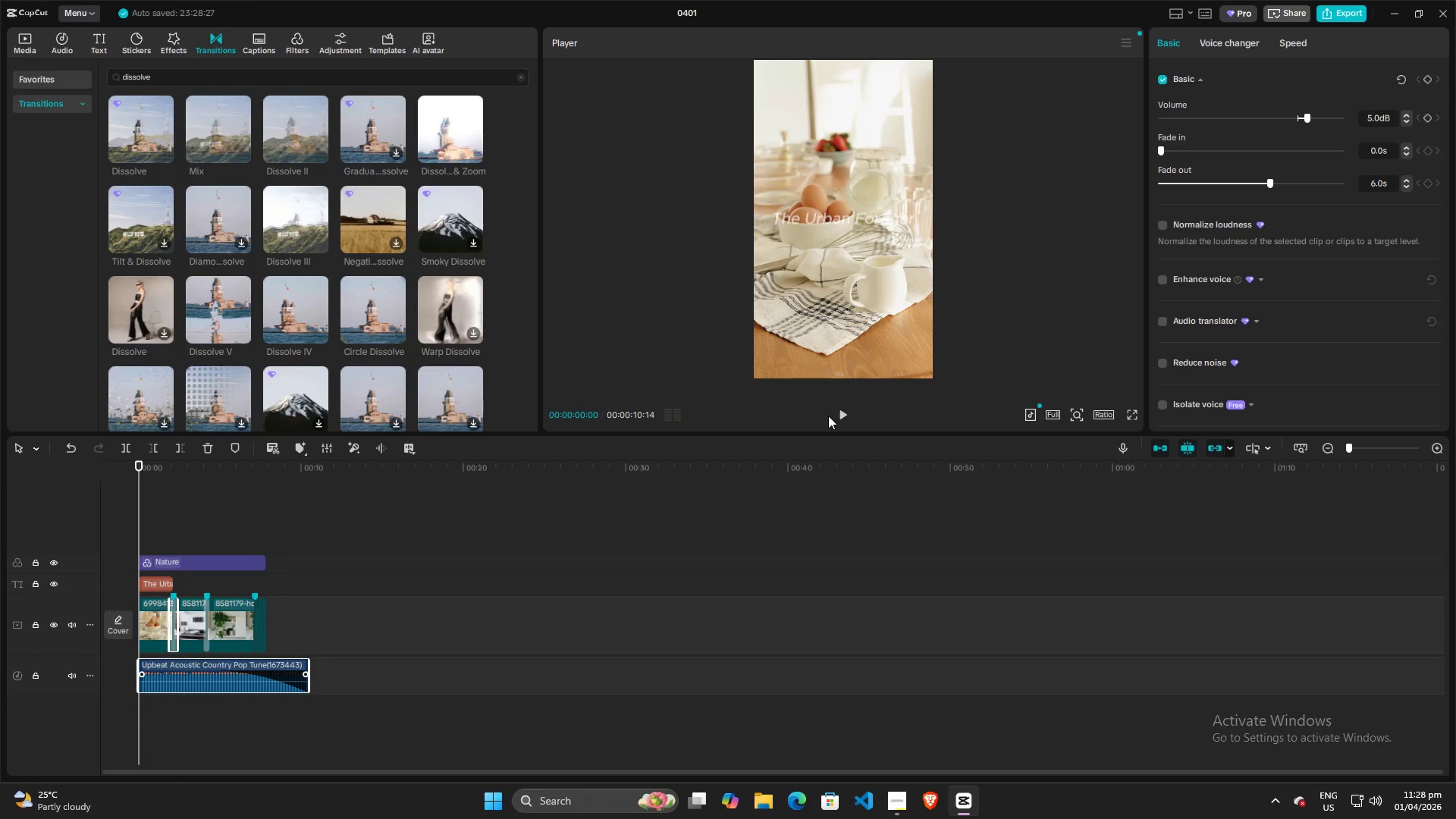 
left_click([847, 413])
 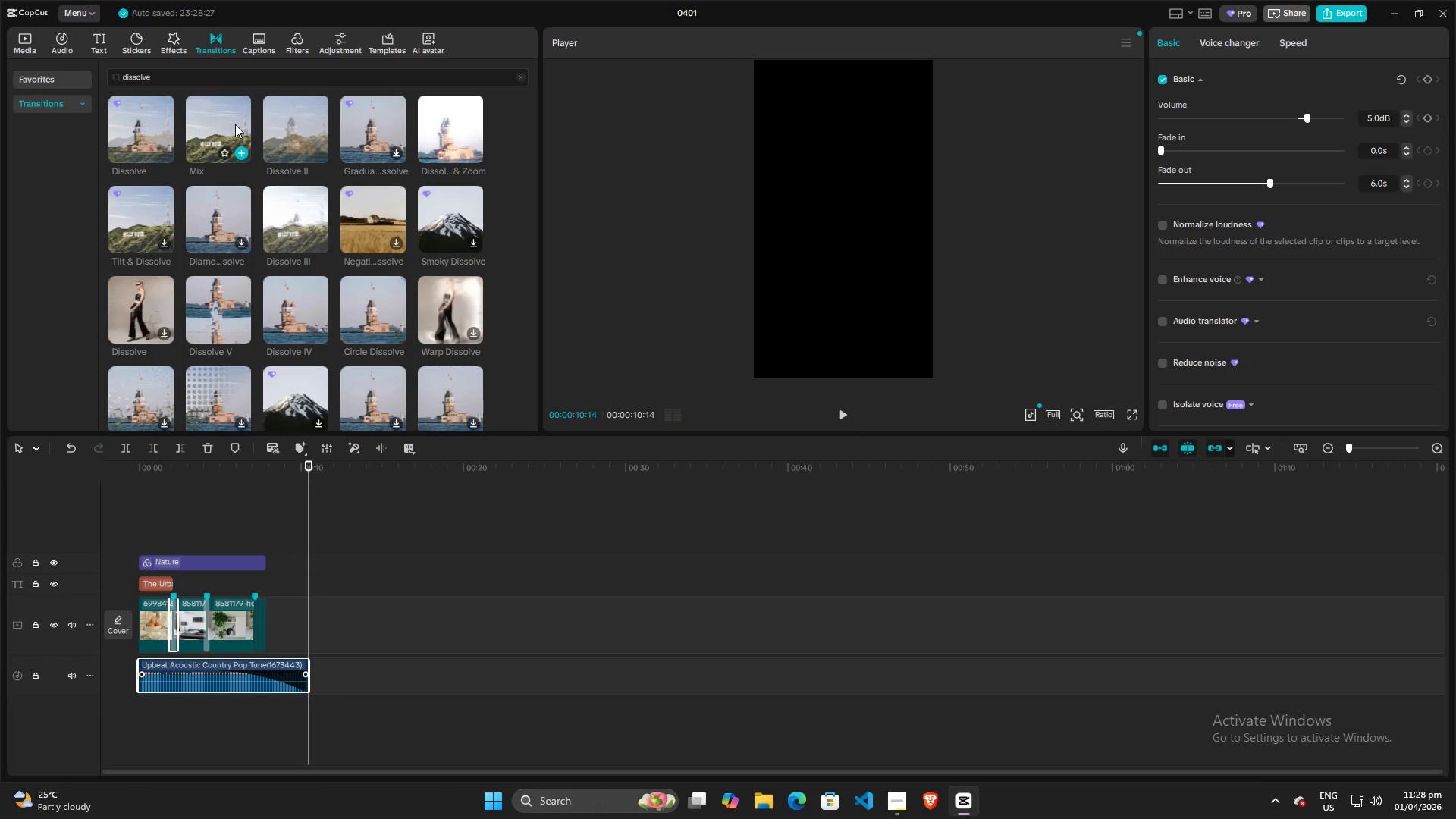 
wait(17.38)
 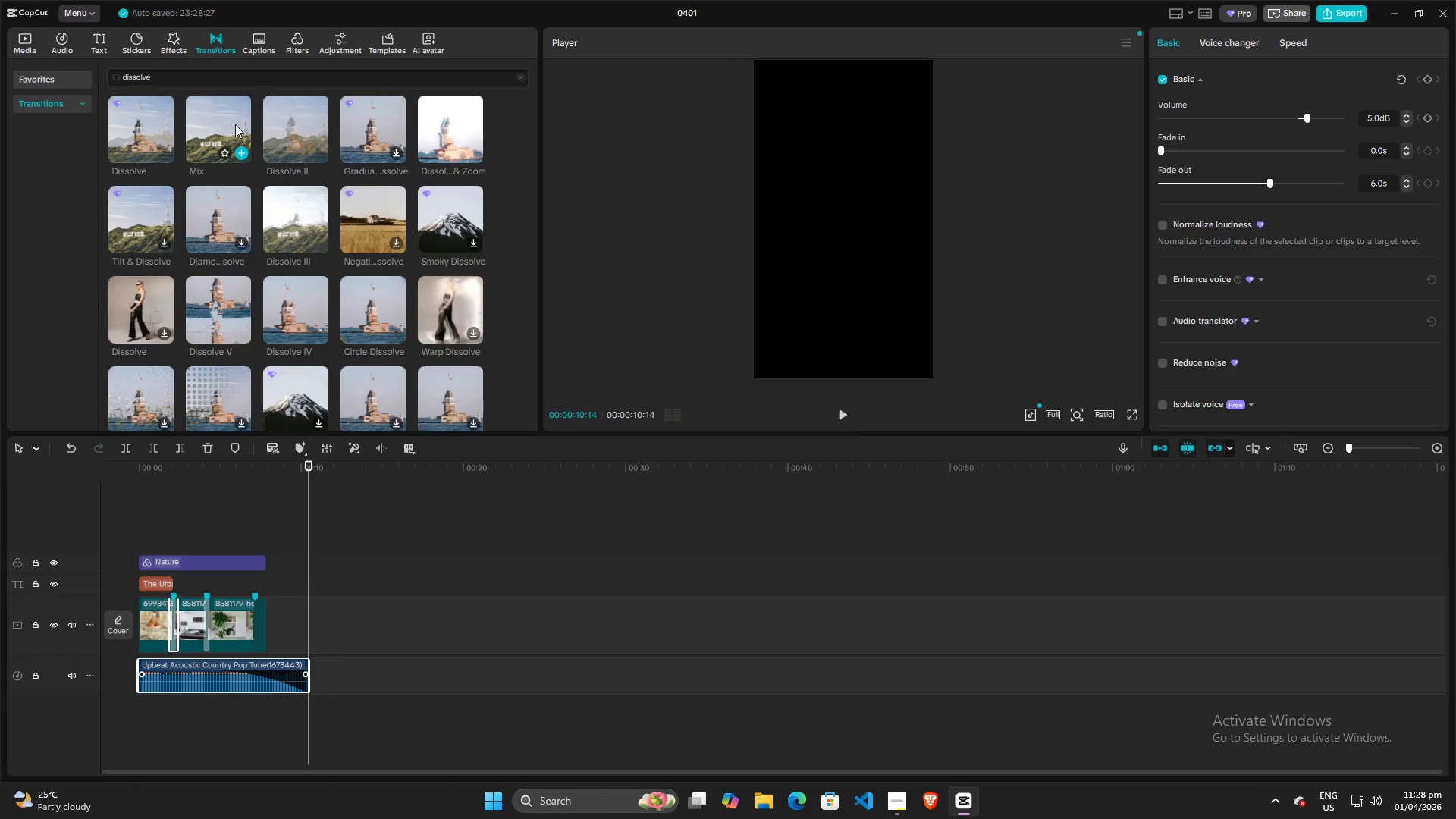 
left_click([207, 626])
 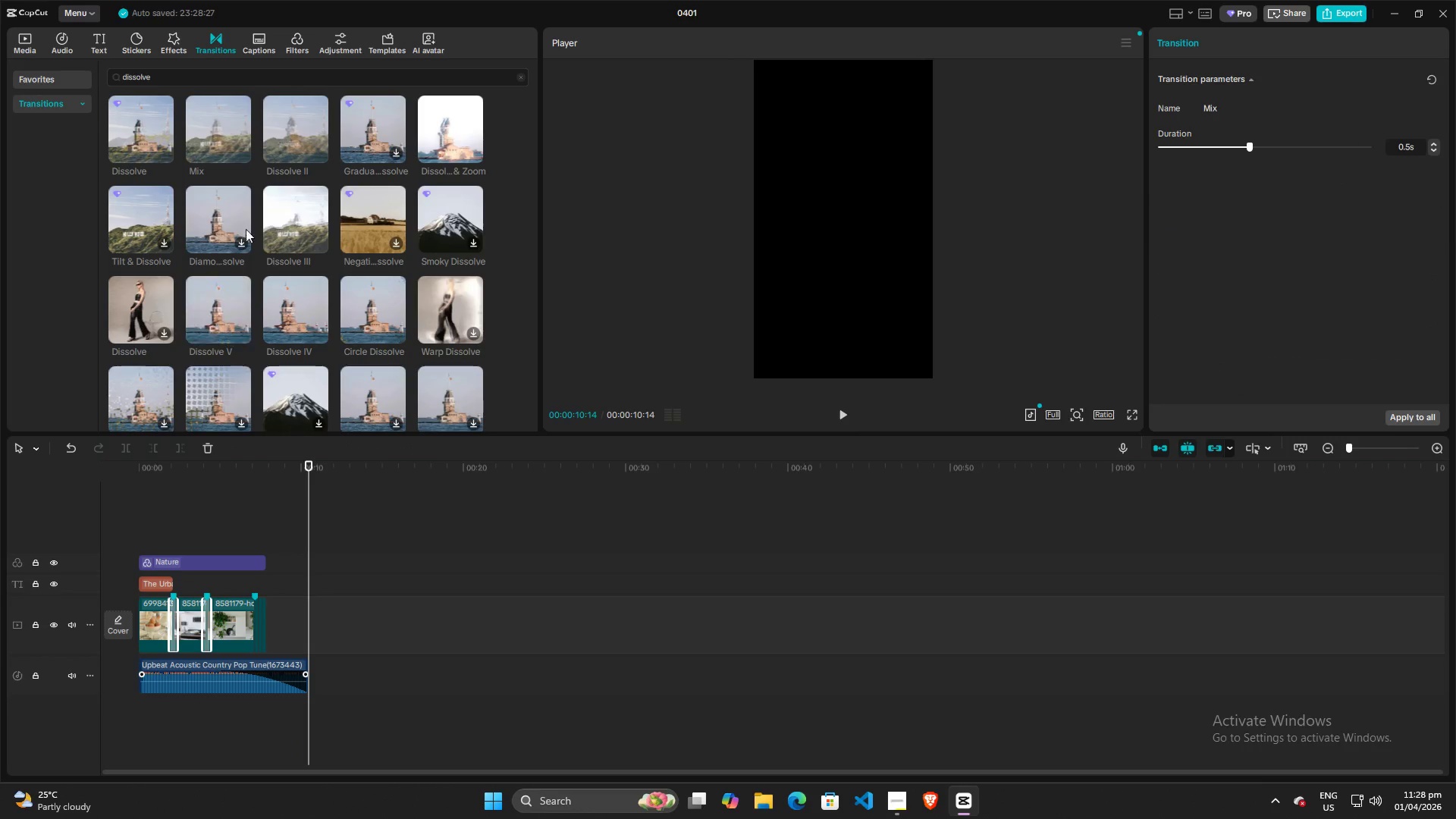 
key(Backspace)
 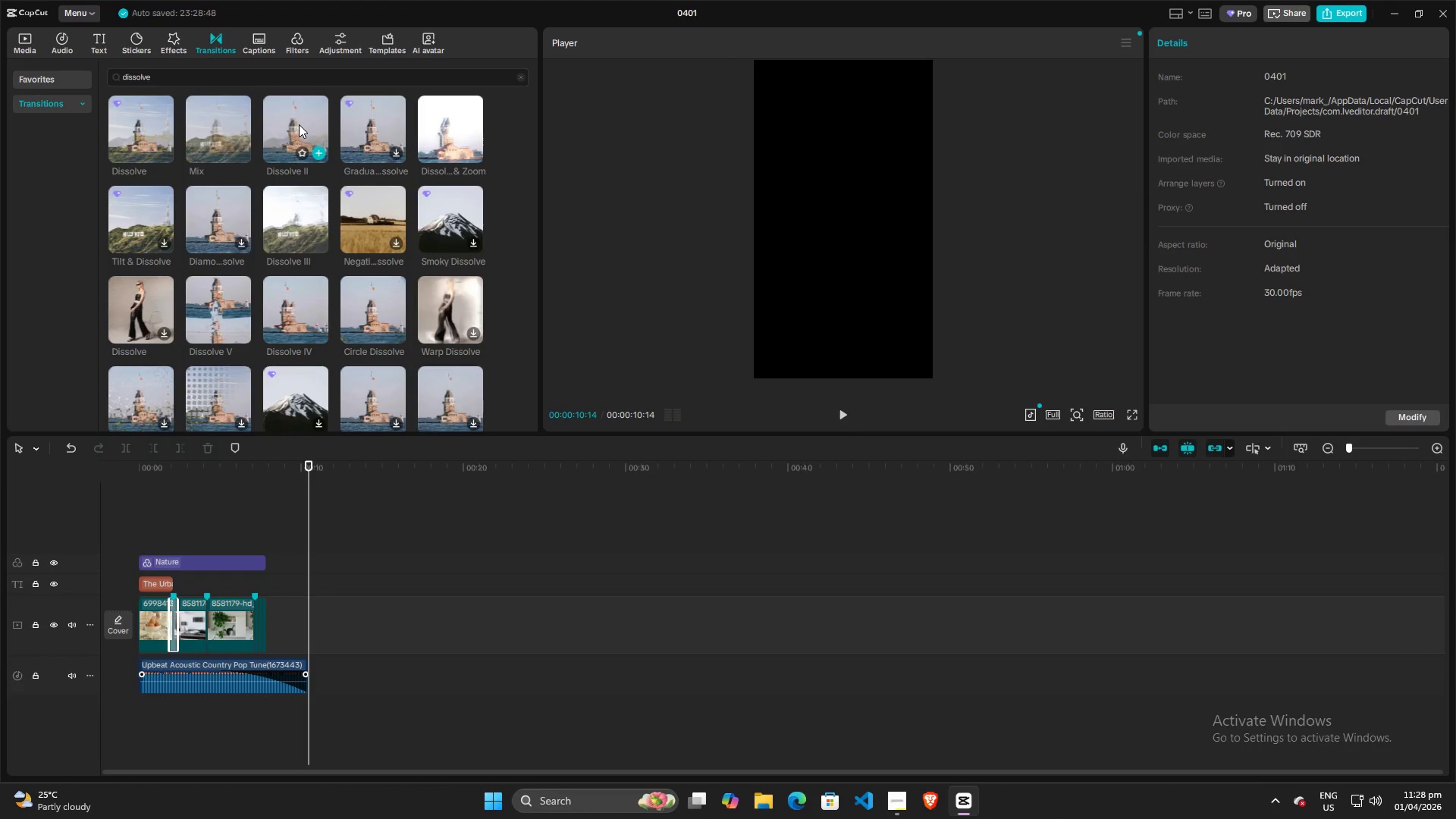 
left_click_drag(start_coordinate=[299, 124], to_coordinate=[206, 628])
 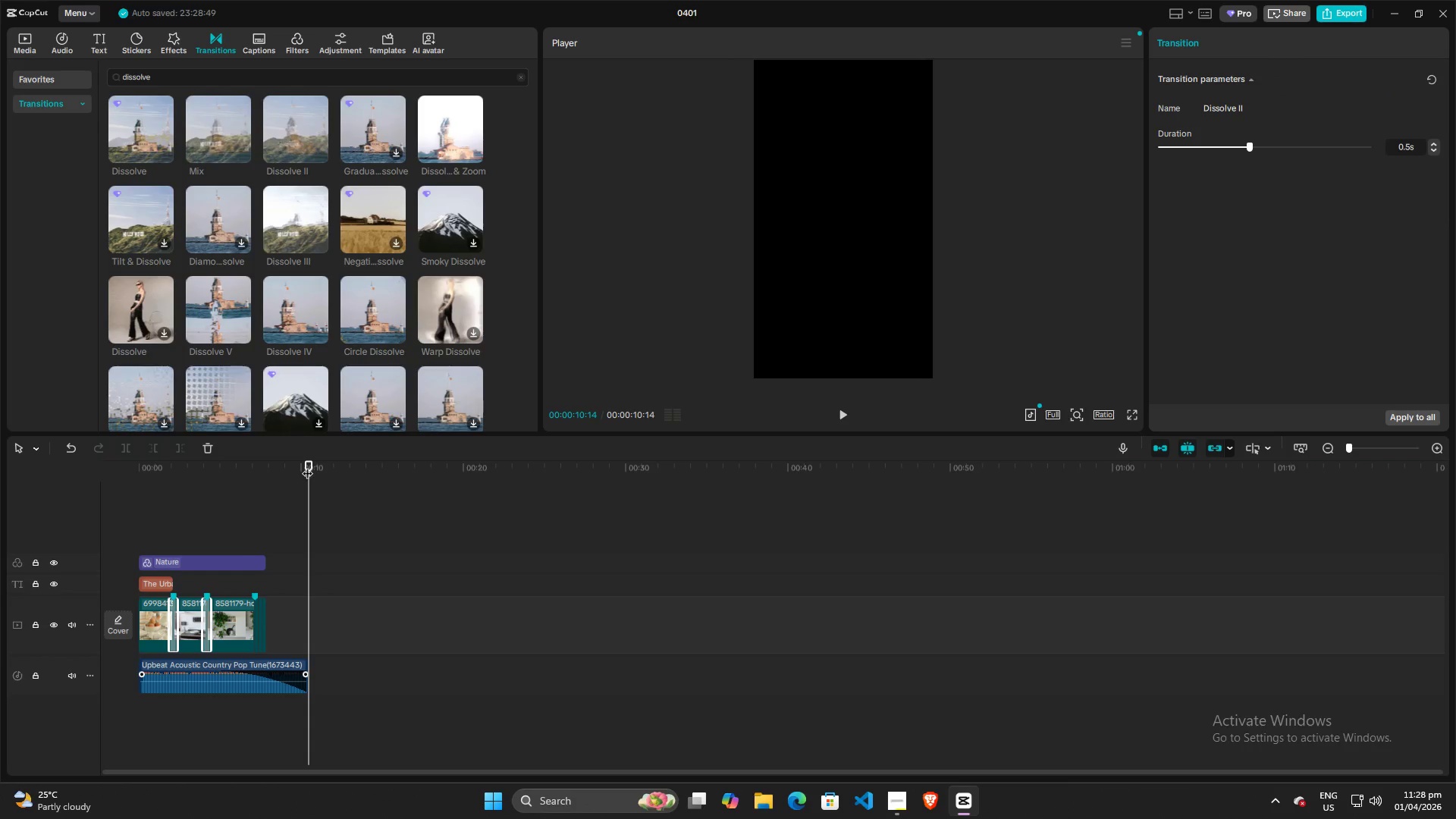 
left_click_drag(start_coordinate=[307, 466], to_coordinate=[0, 497])
 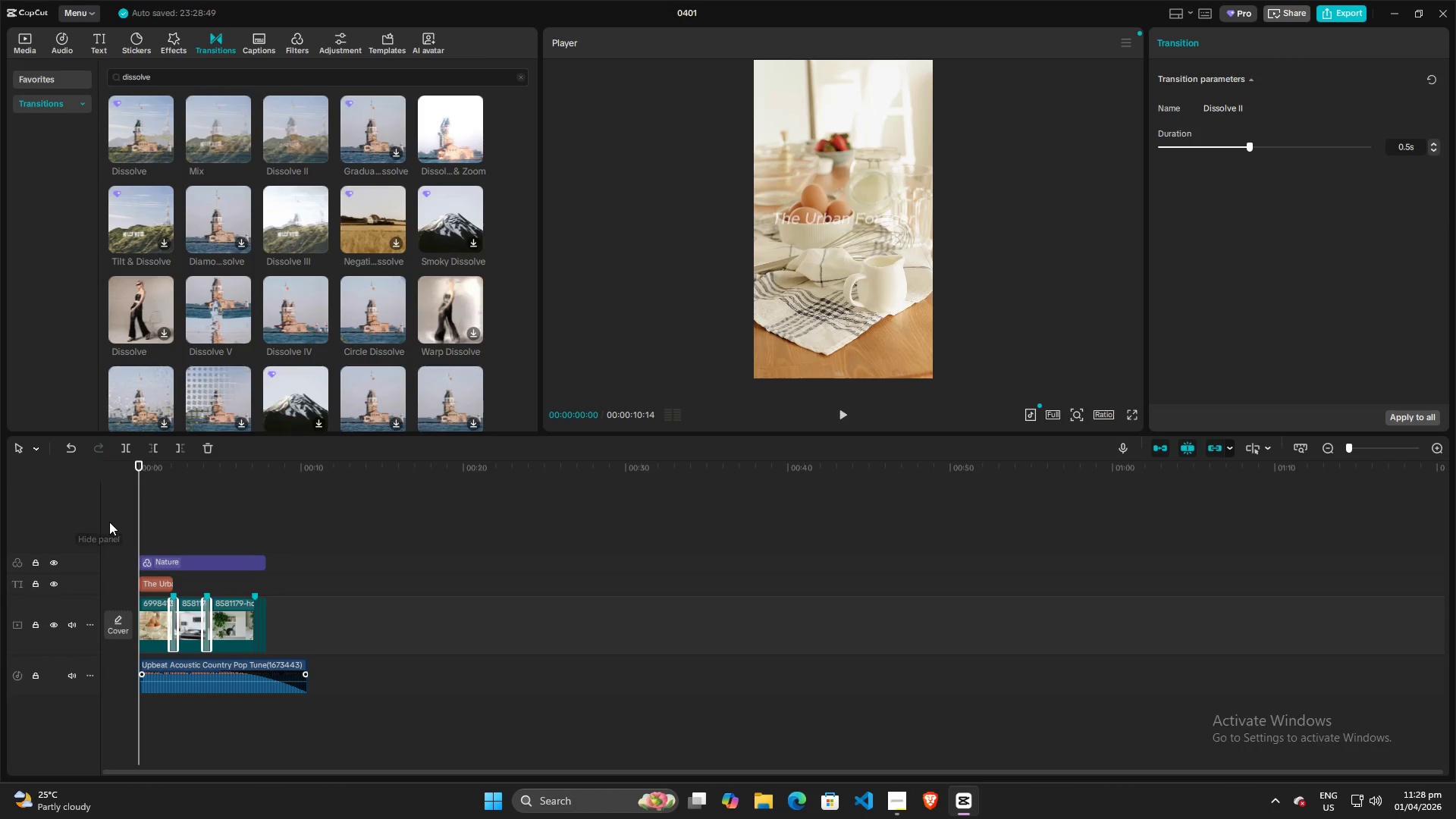 
key(Space)
 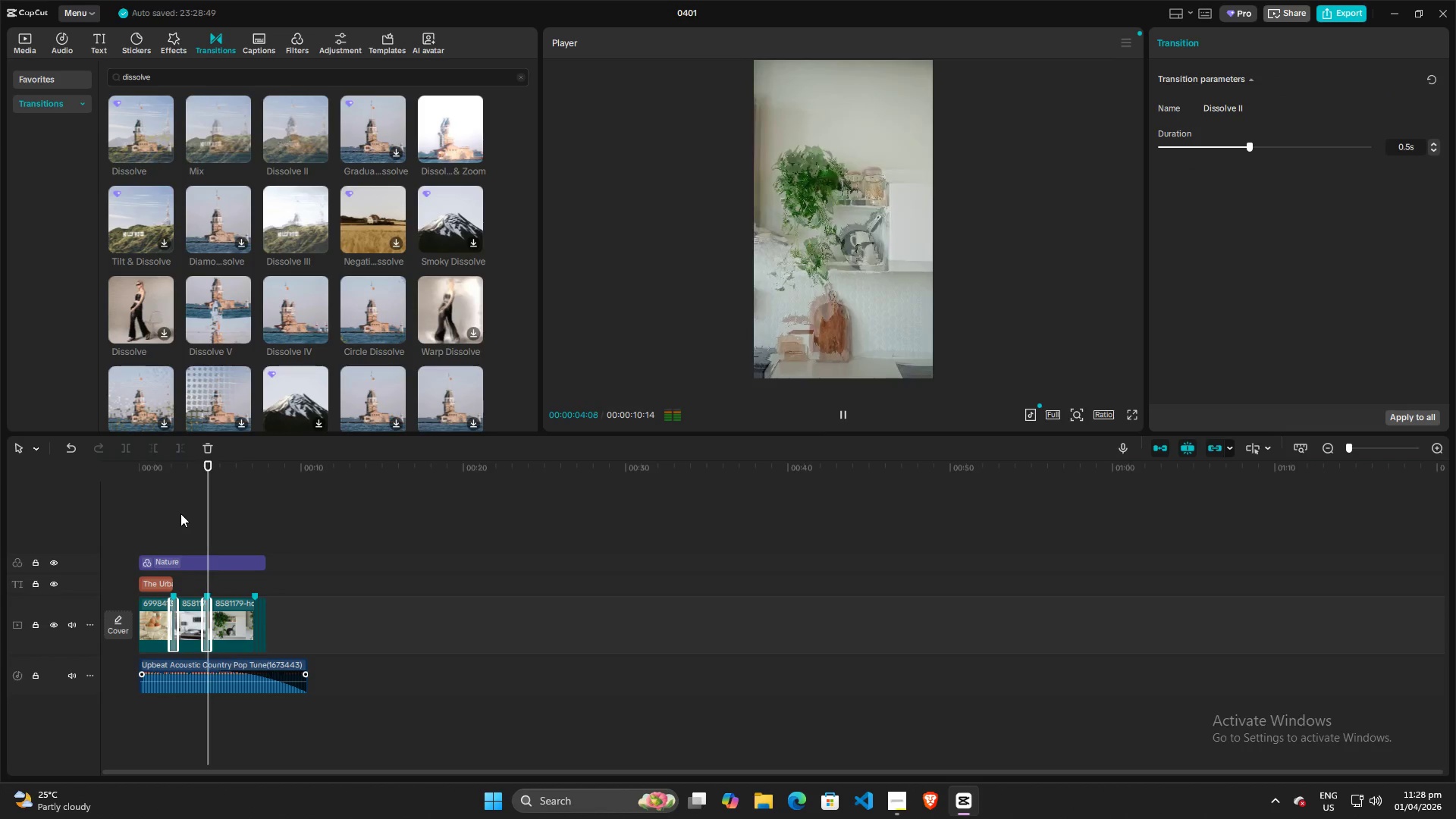 
wait(5.78)
 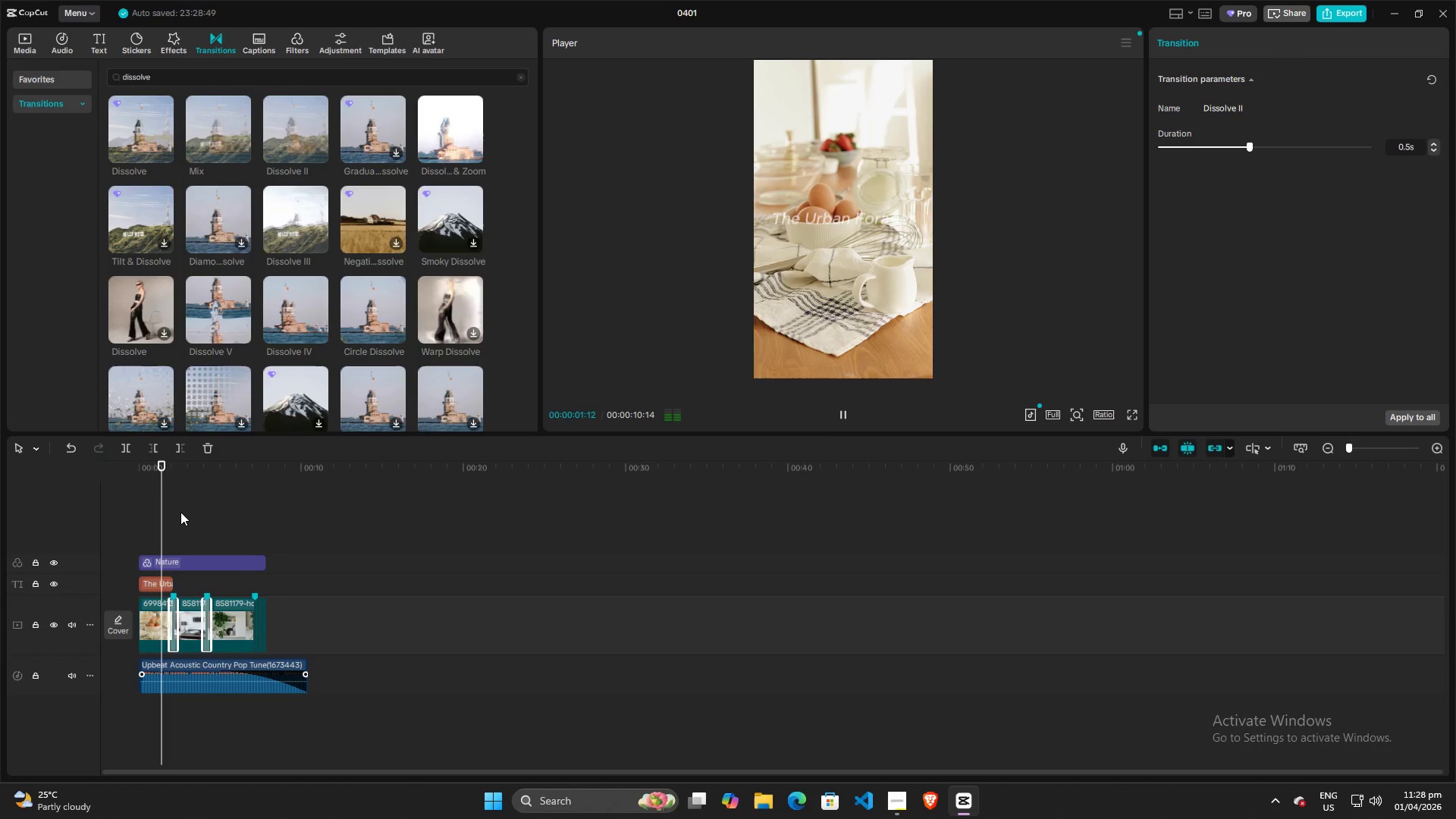 
key(Space)
 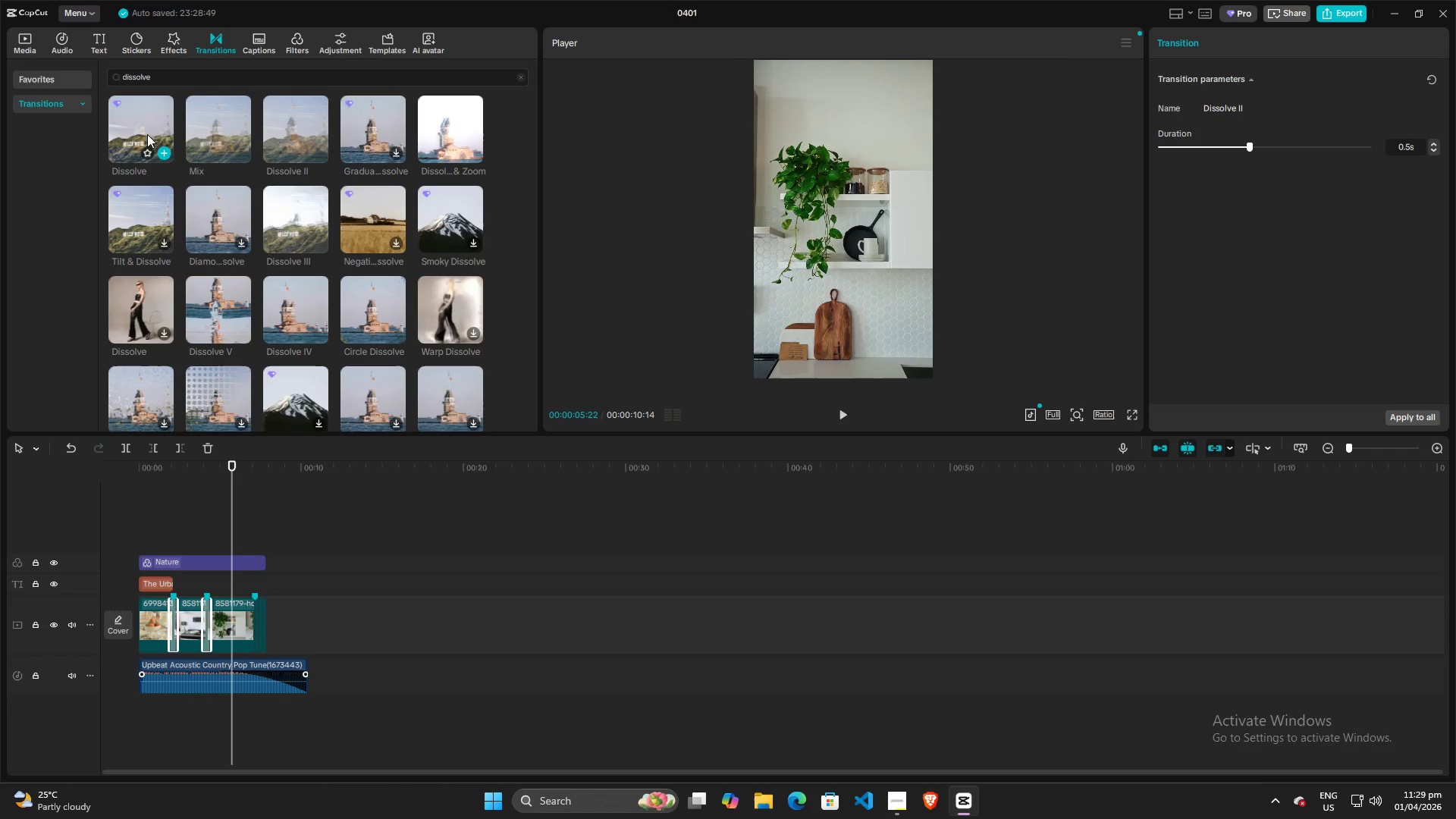 
wait(7.61)
 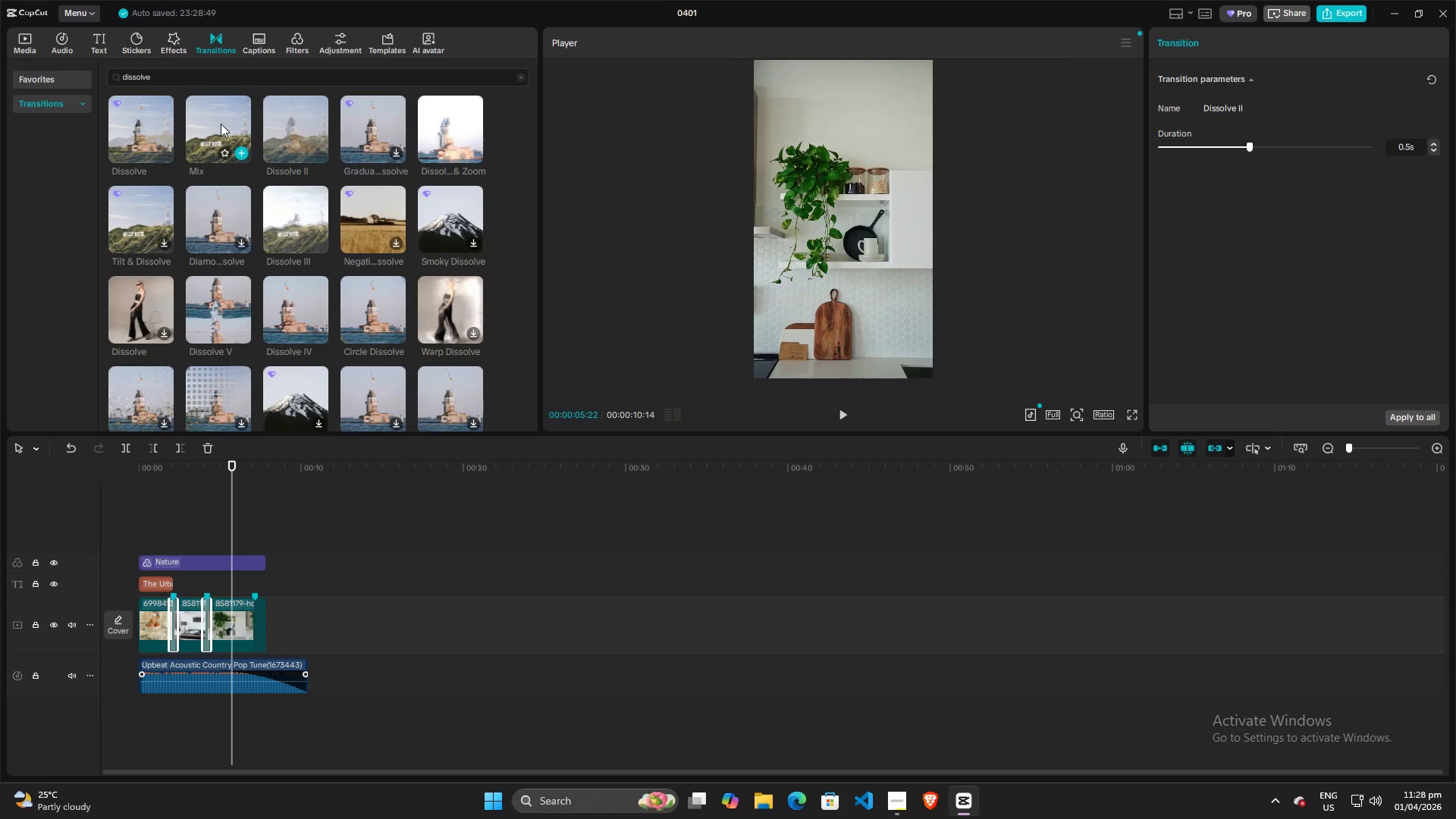 
left_click([205, 611])
 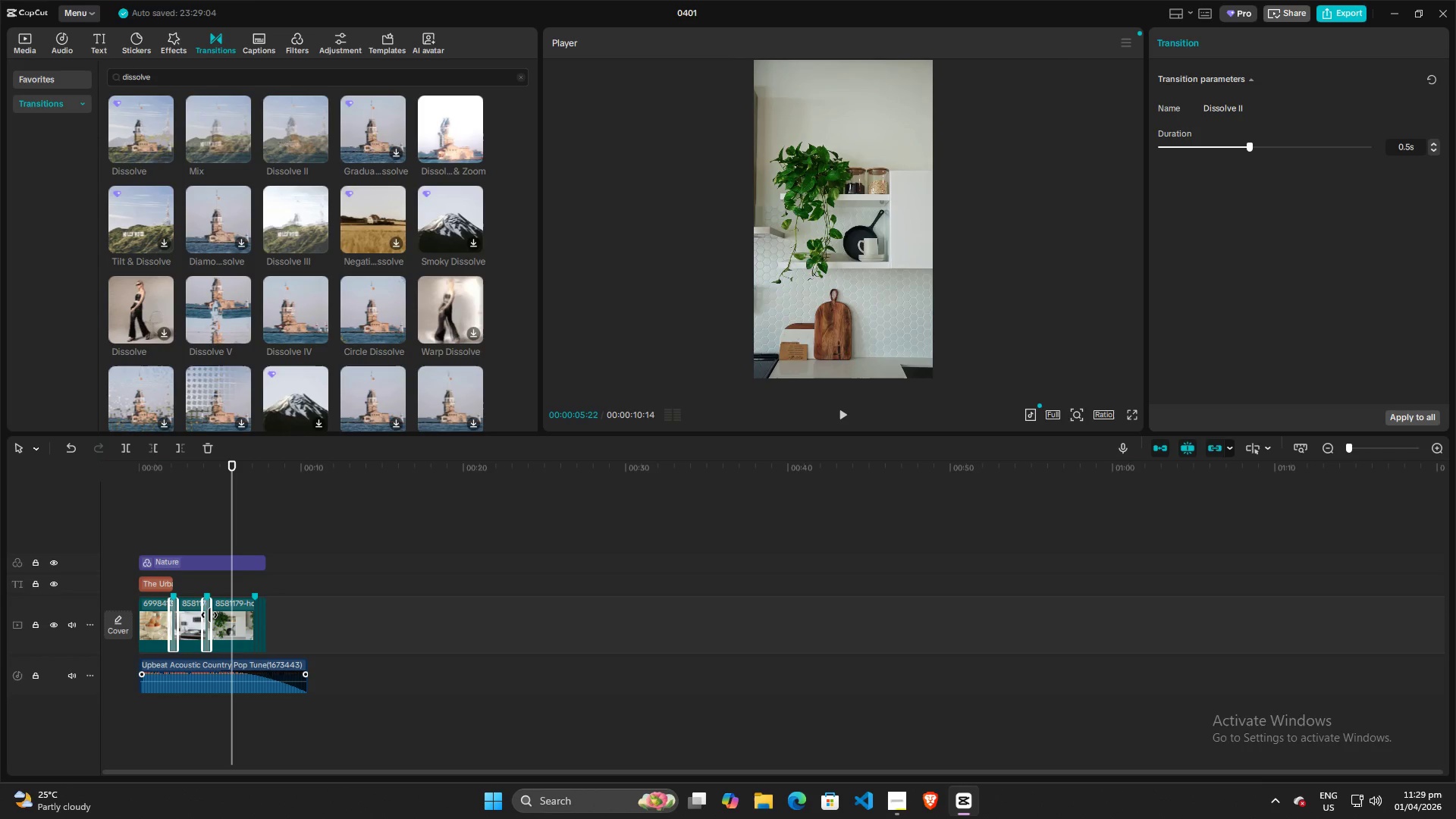 
left_click([209, 615])
 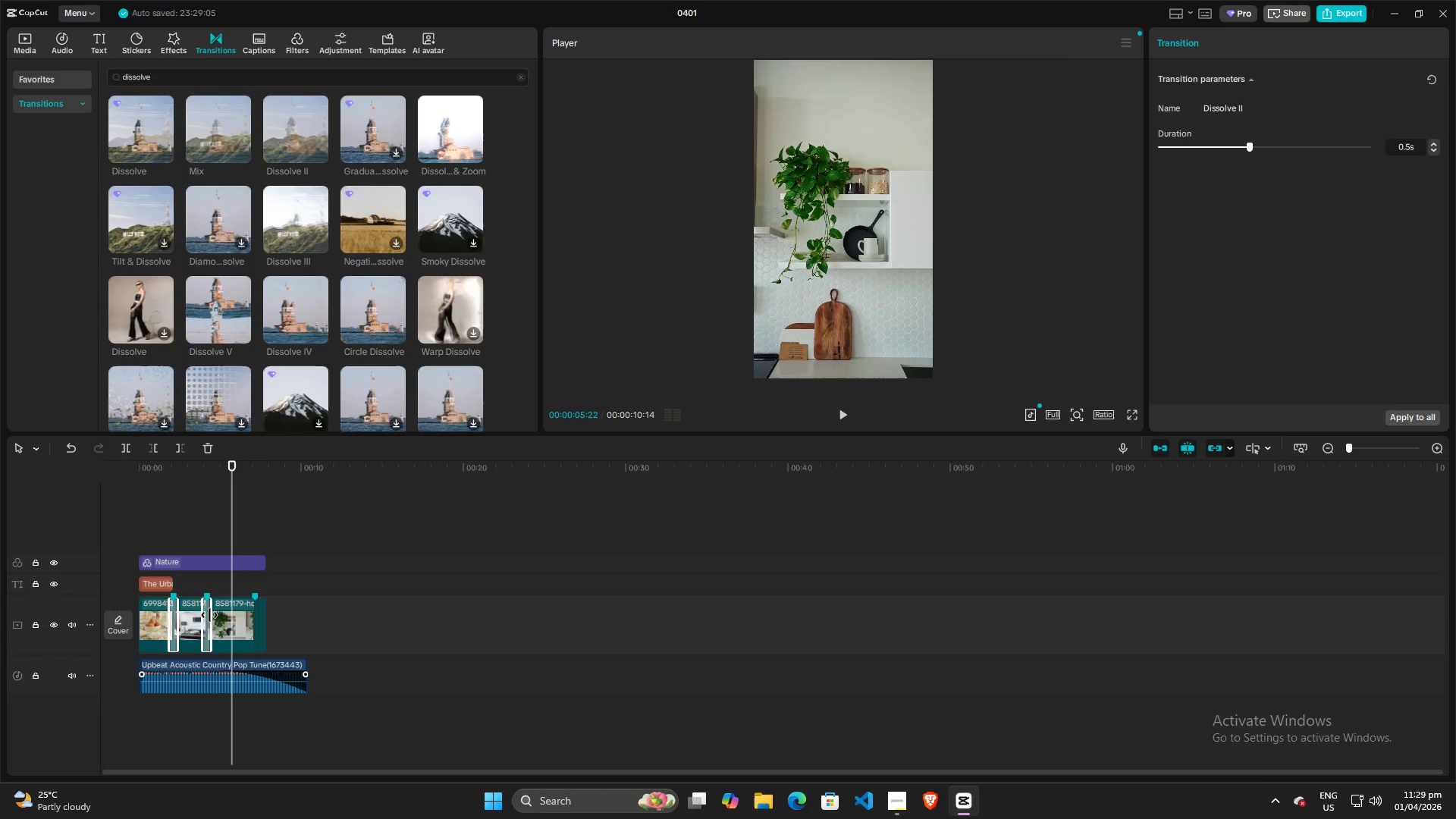 
key(Backspace)
 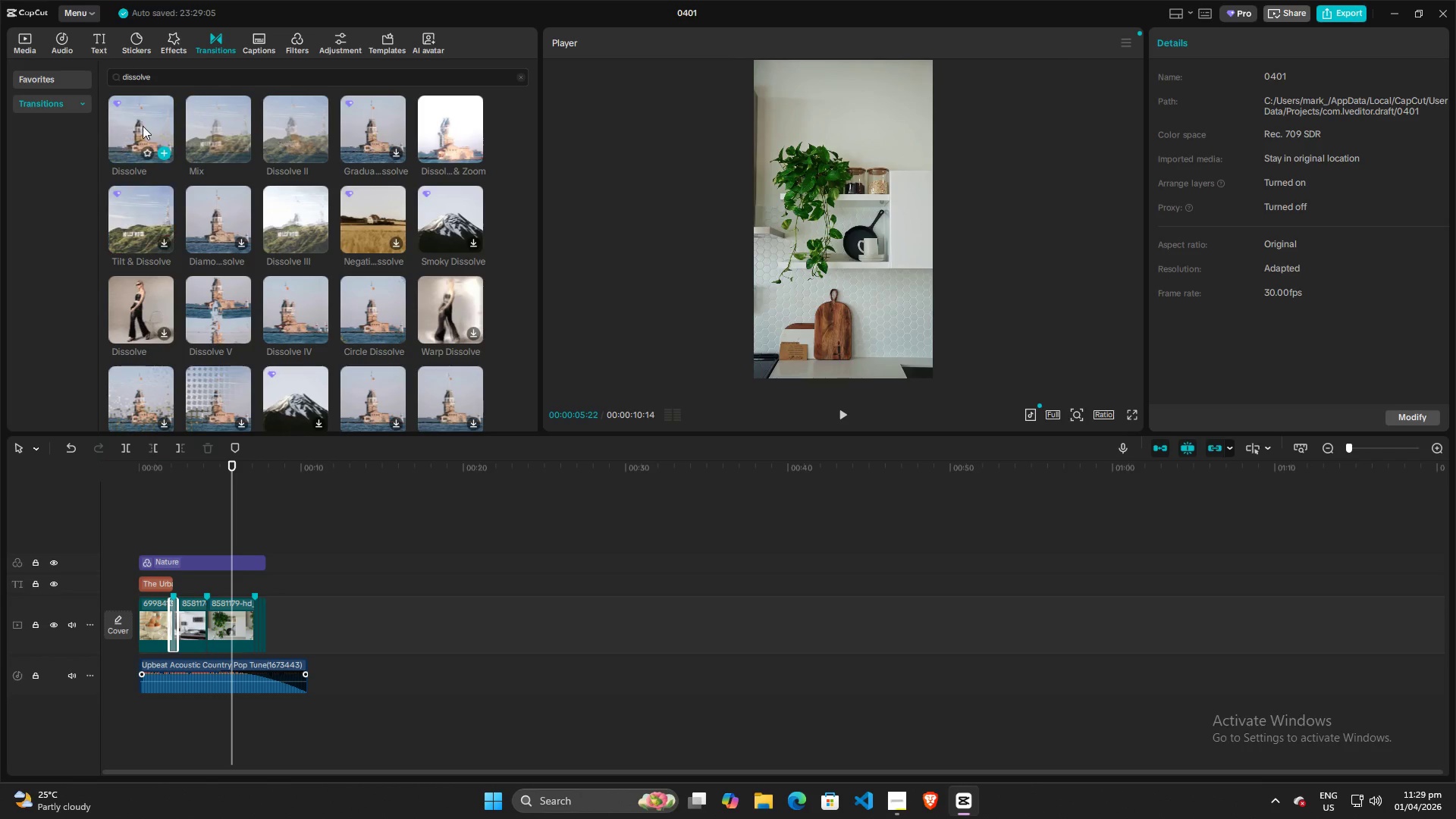 
left_click_drag(start_coordinate=[142, 119], to_coordinate=[205, 630])
 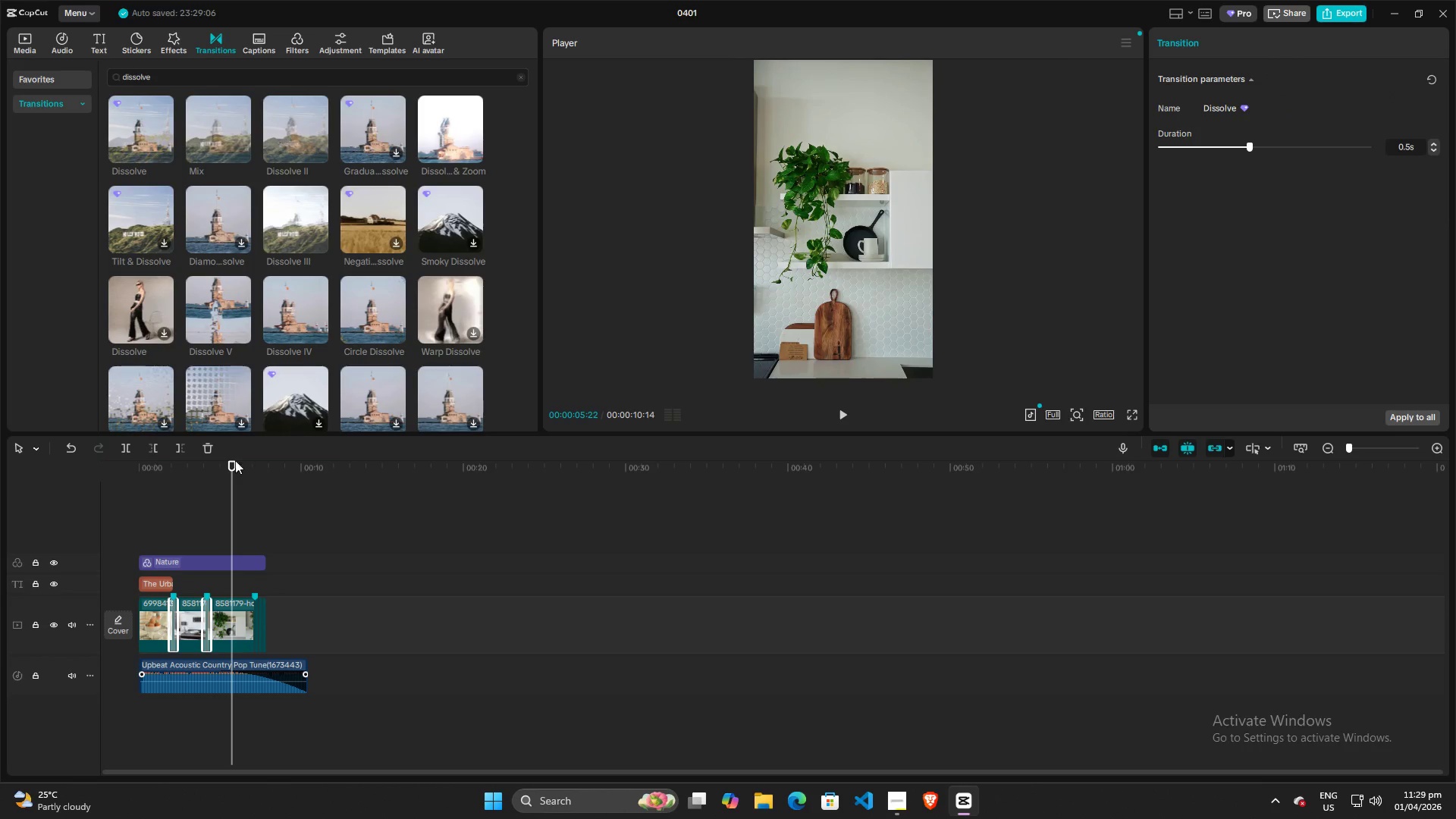 
left_click_drag(start_coordinate=[227, 464], to_coordinate=[10, 476])
 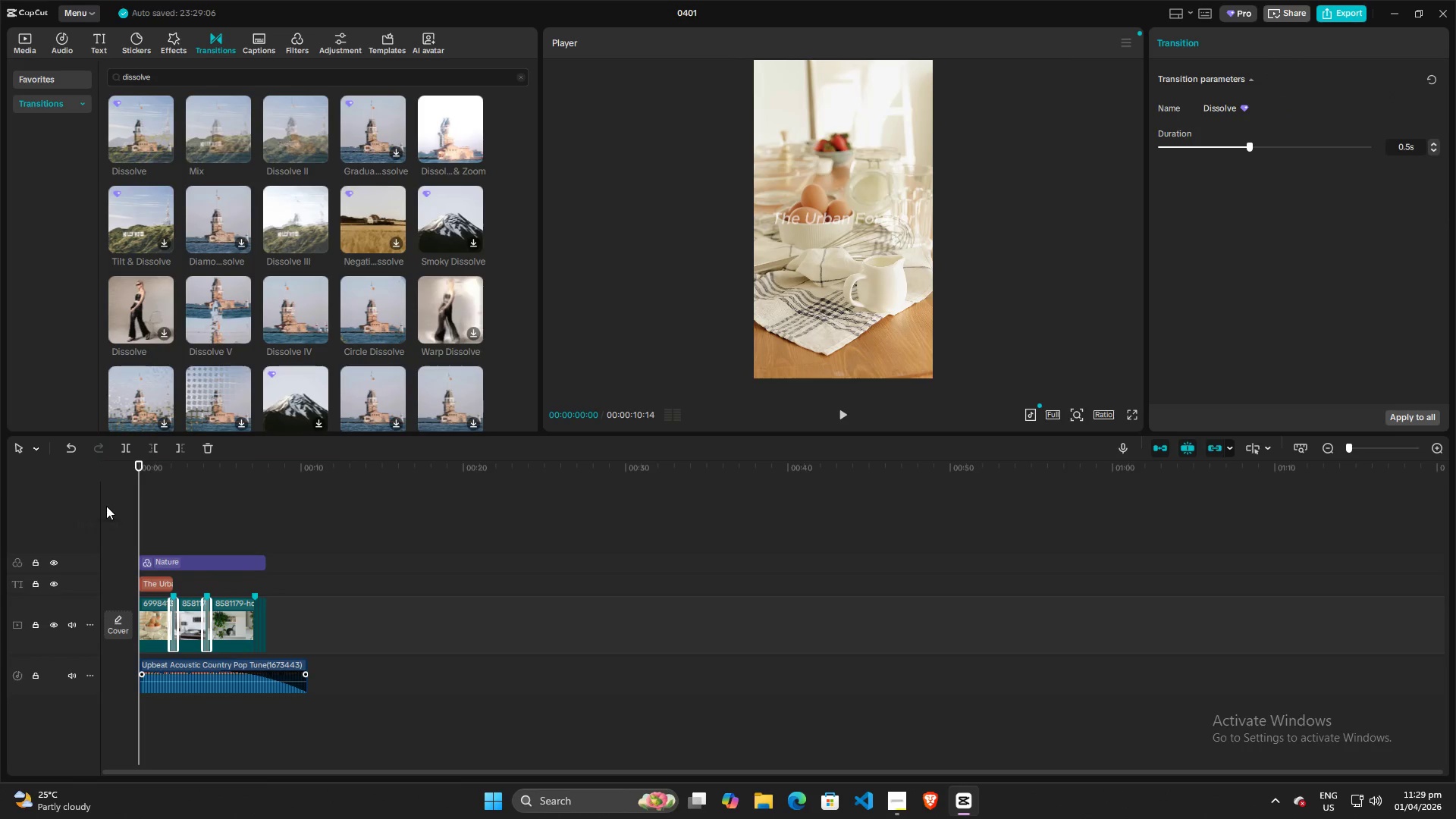 
key(Space)
 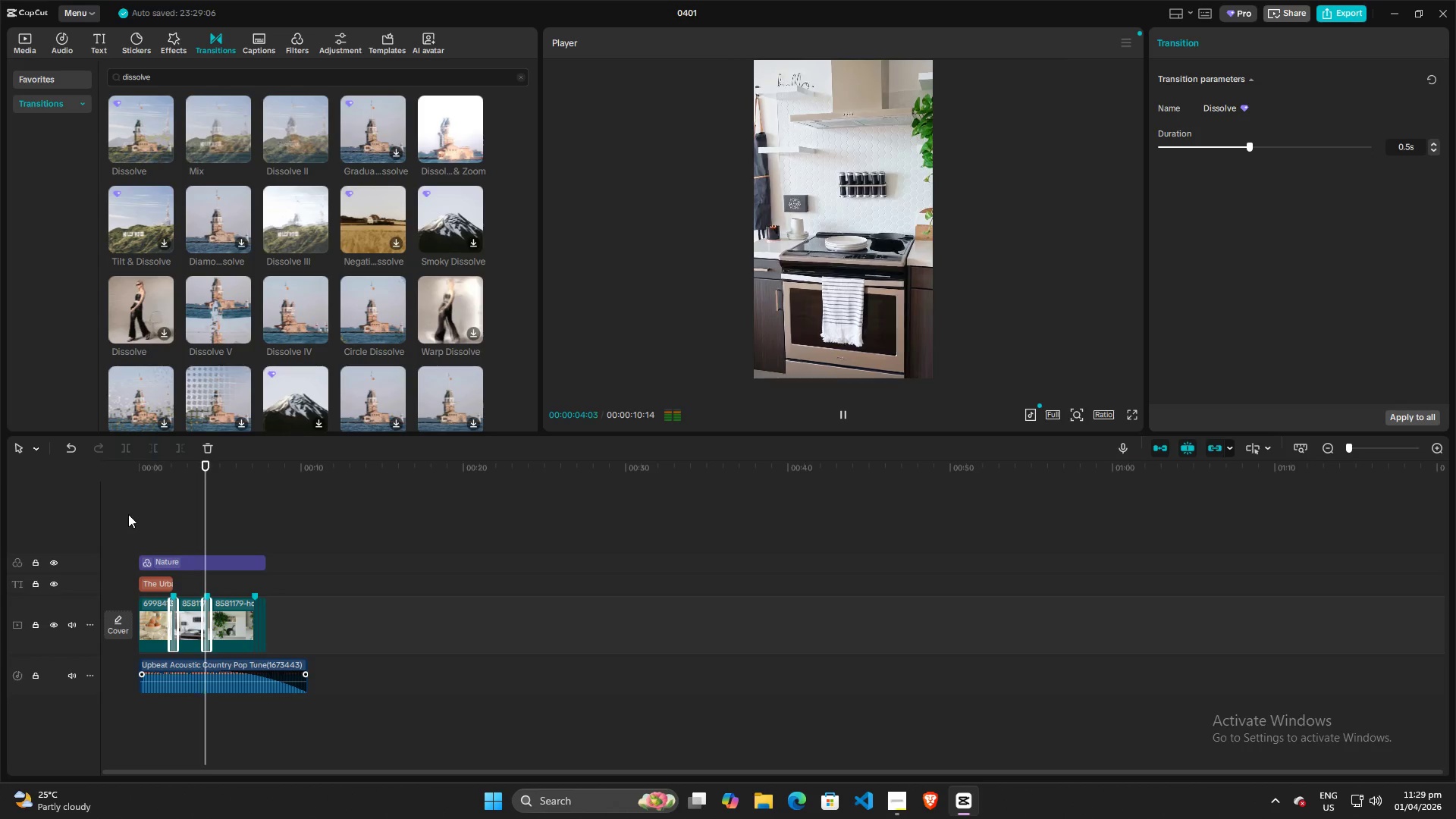 
wait(5.5)
 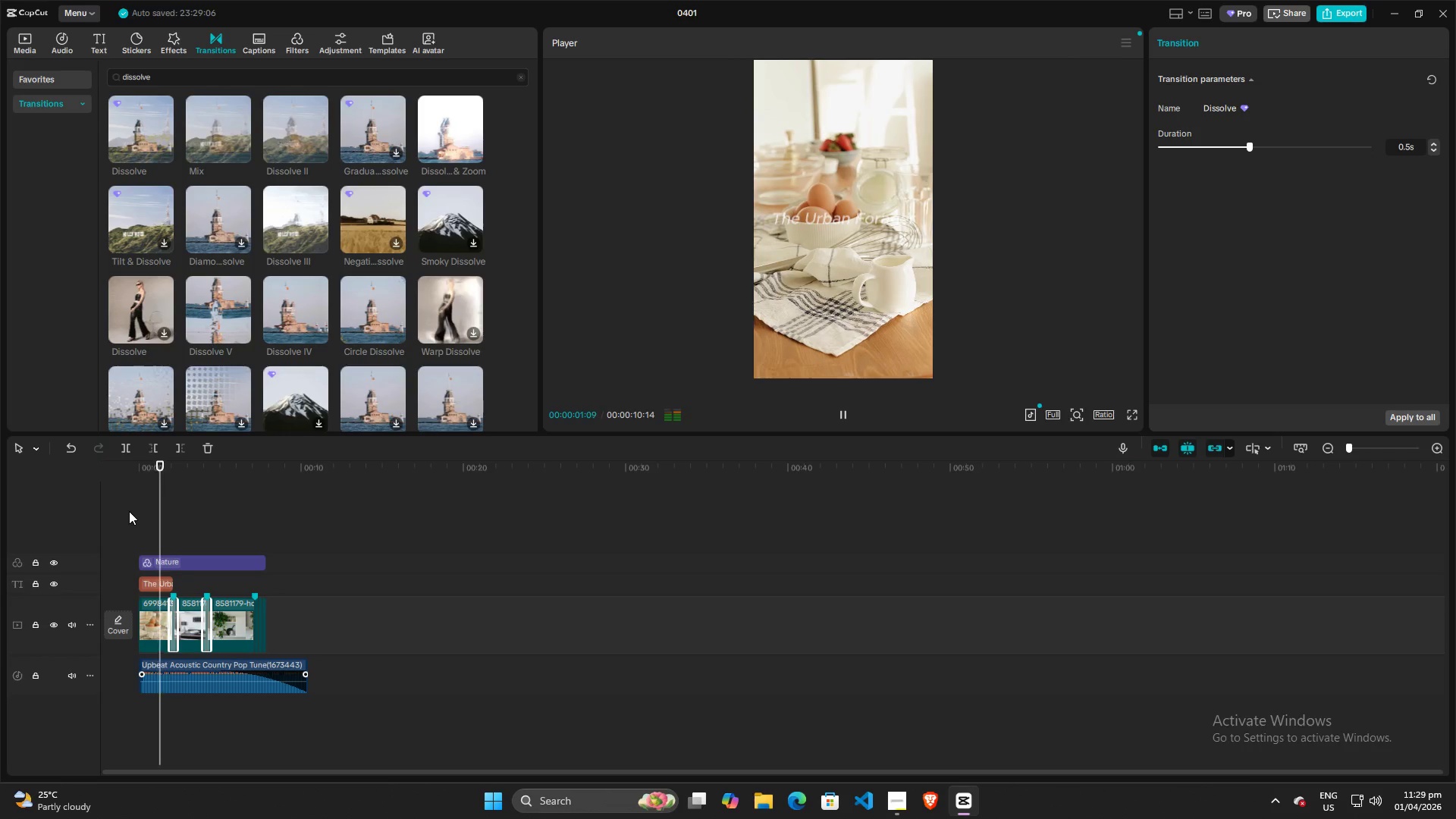 
key(Space)
 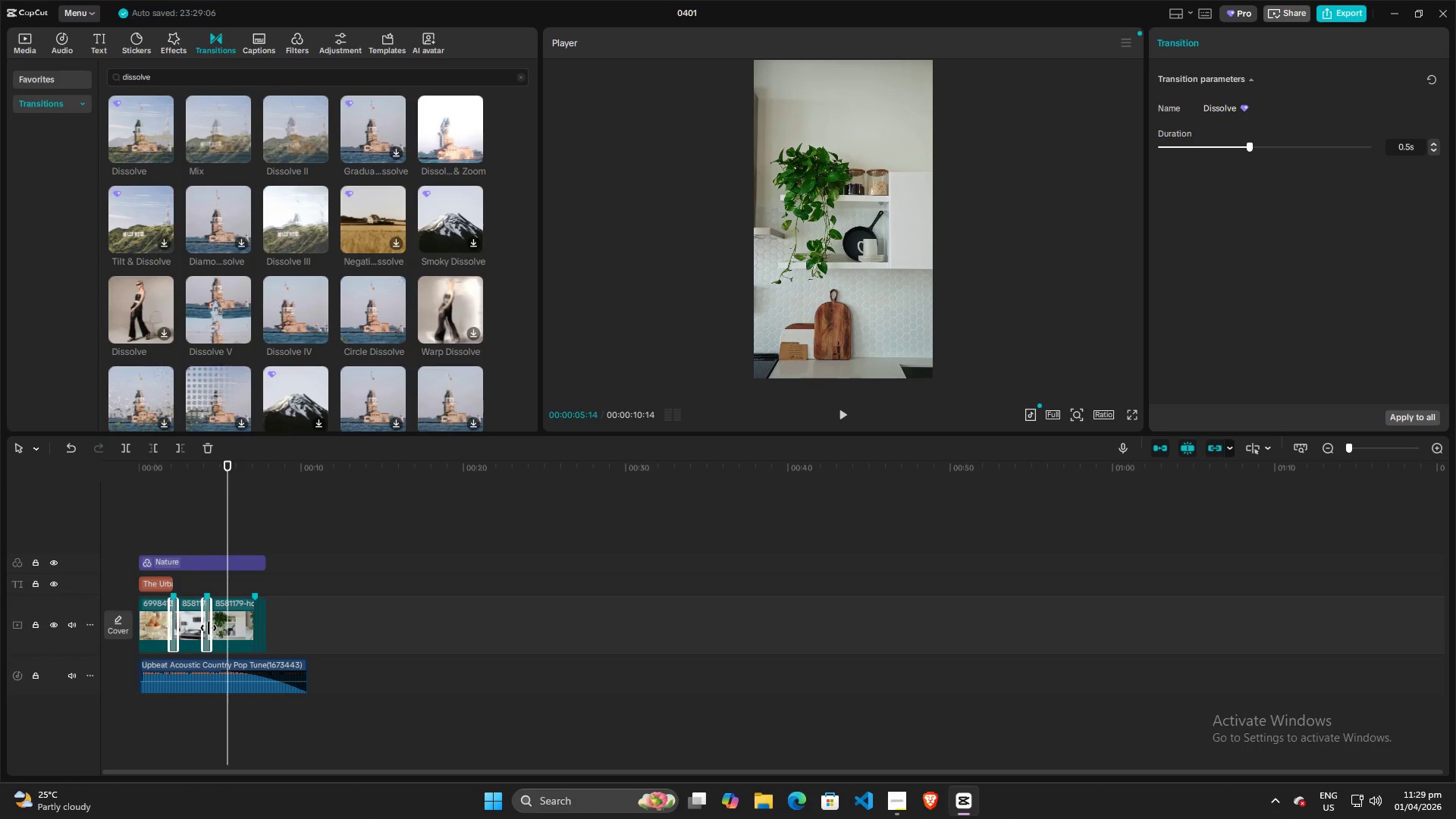 
left_click([206, 628])
 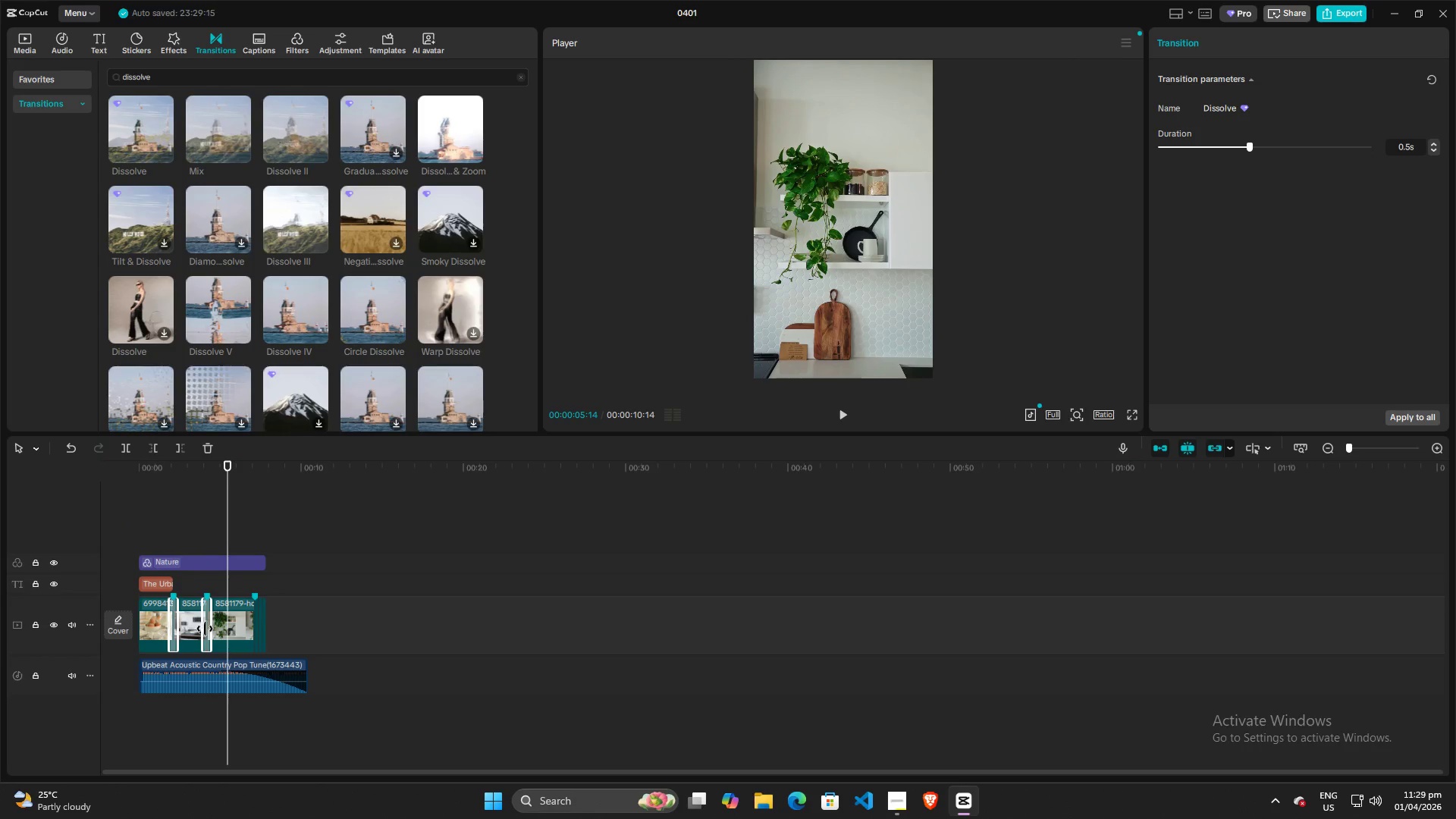 
key(Backspace)
 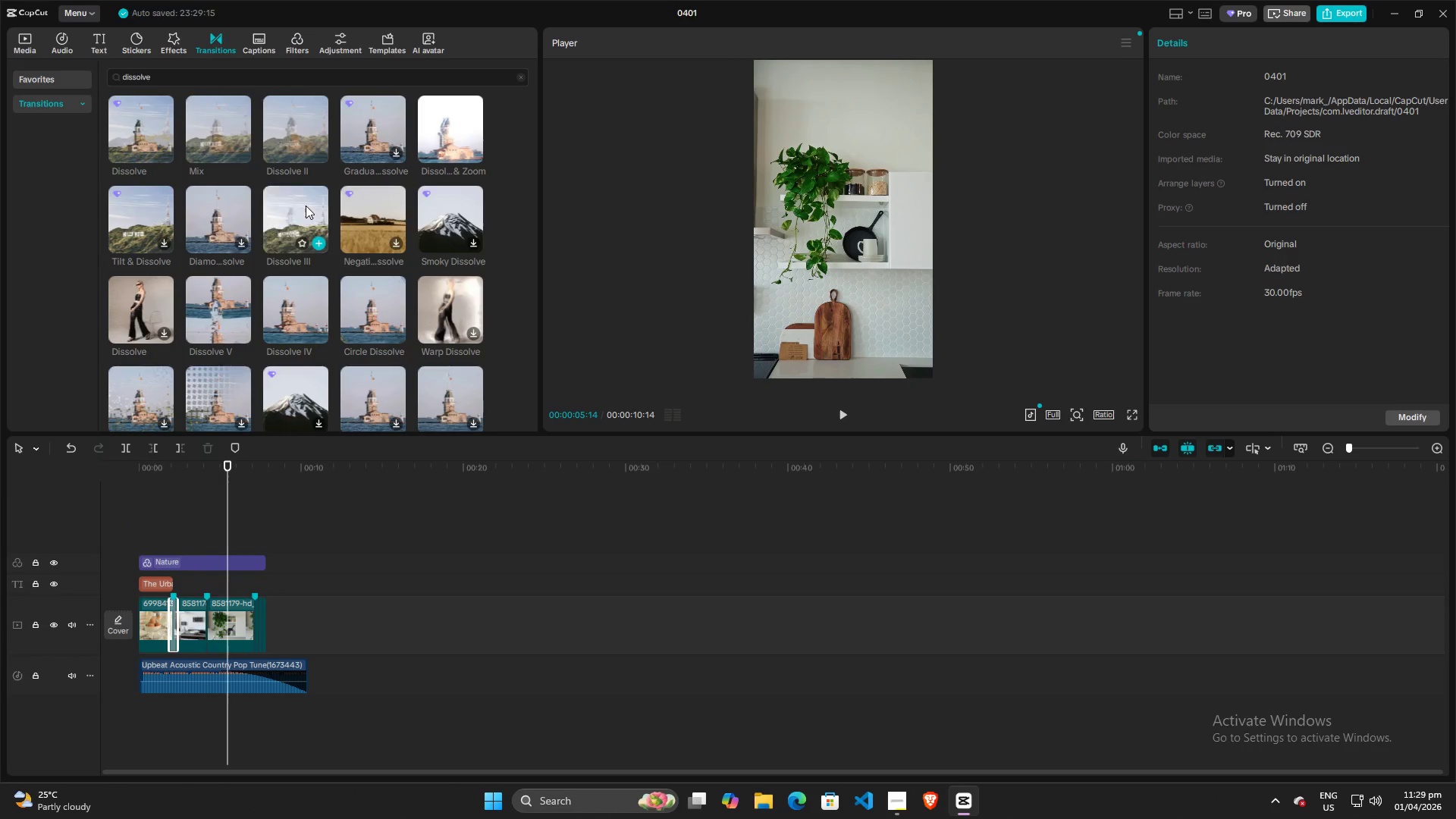 
left_click_drag(start_coordinate=[304, 206], to_coordinate=[202, 630])
 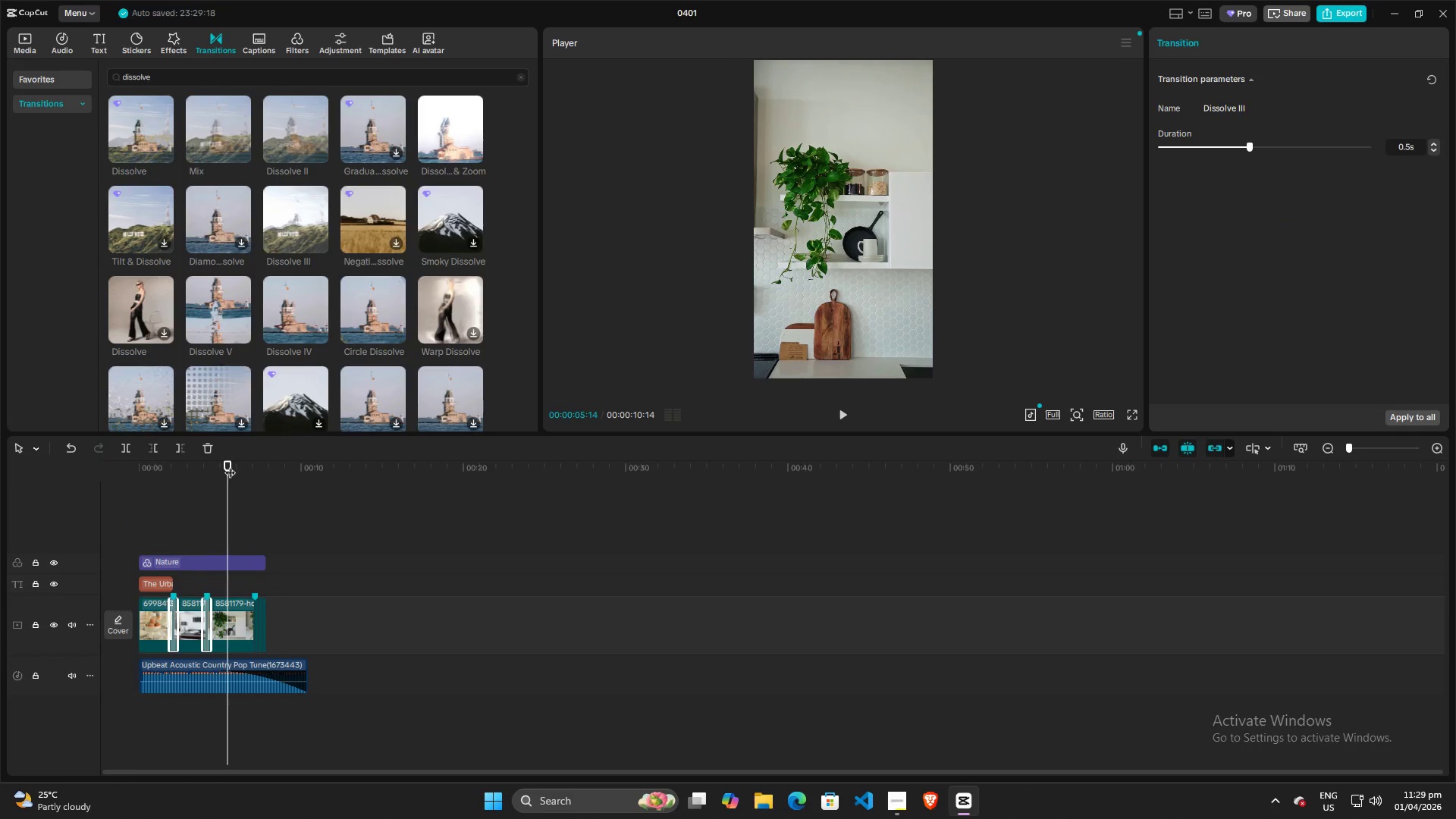 
left_click_drag(start_coordinate=[228, 465], to_coordinate=[106, 489])
 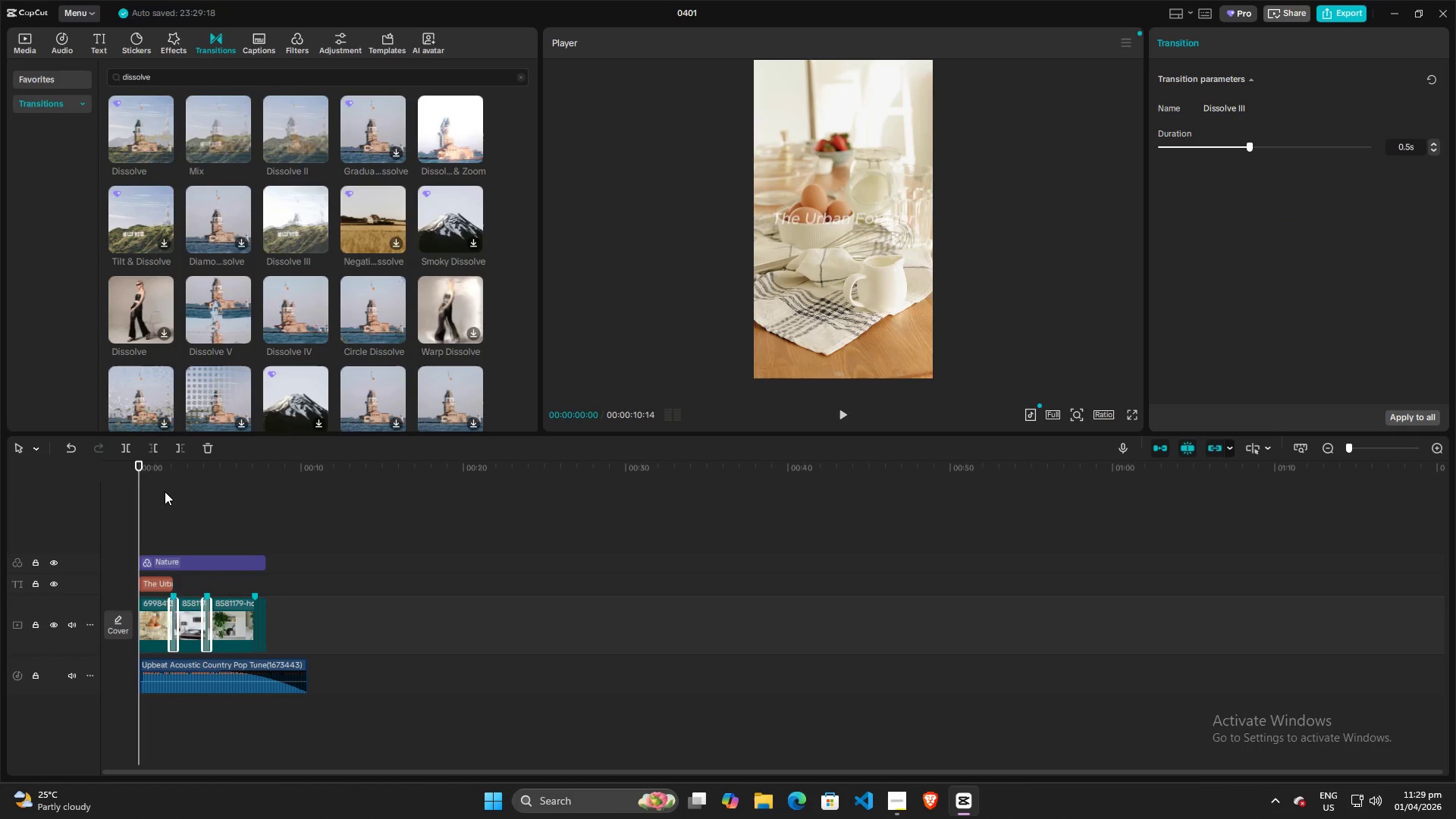 
key(Space)
 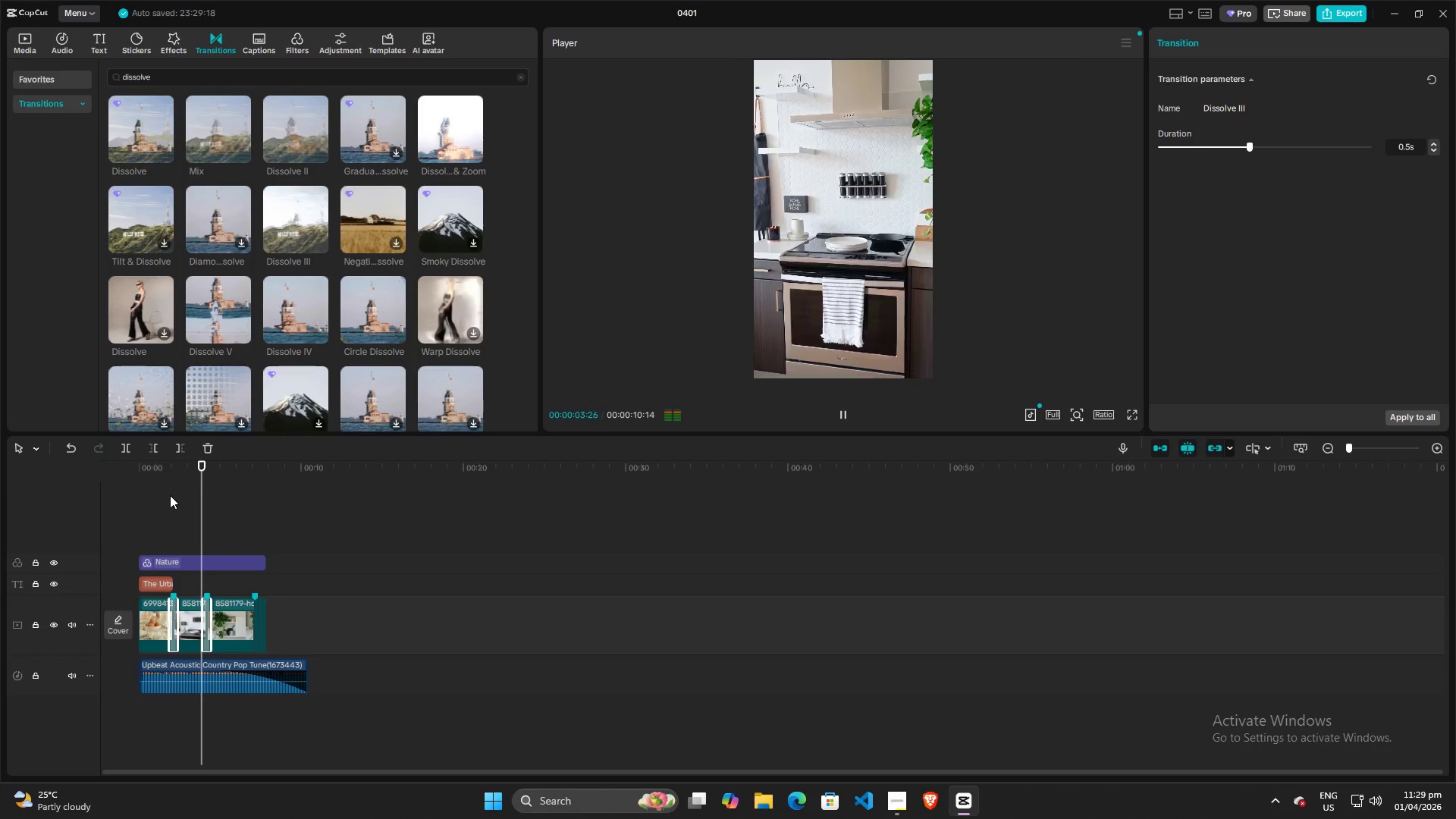 
wait(5.22)
 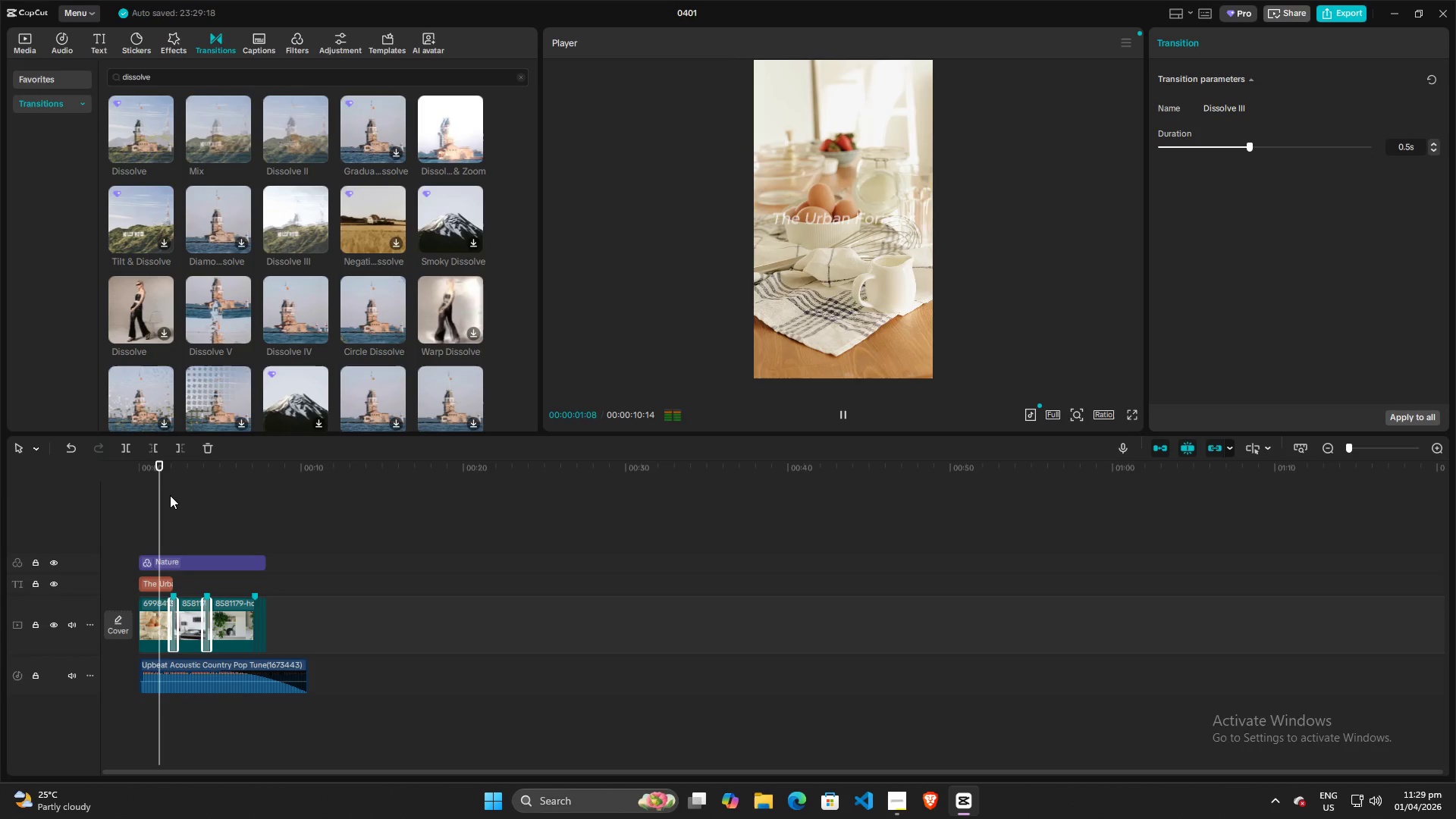 
key(Space)
 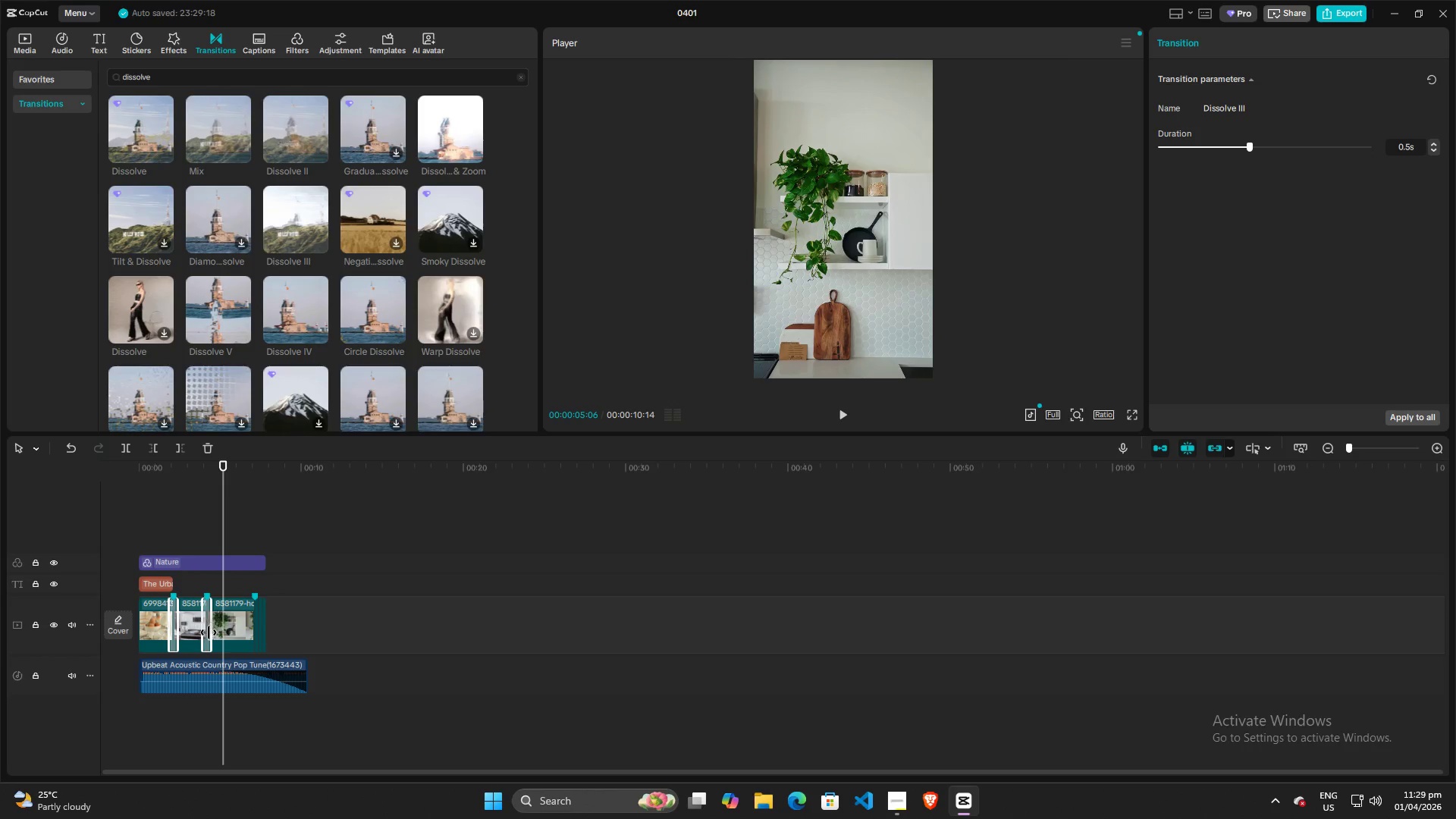 
left_click([207, 621])
 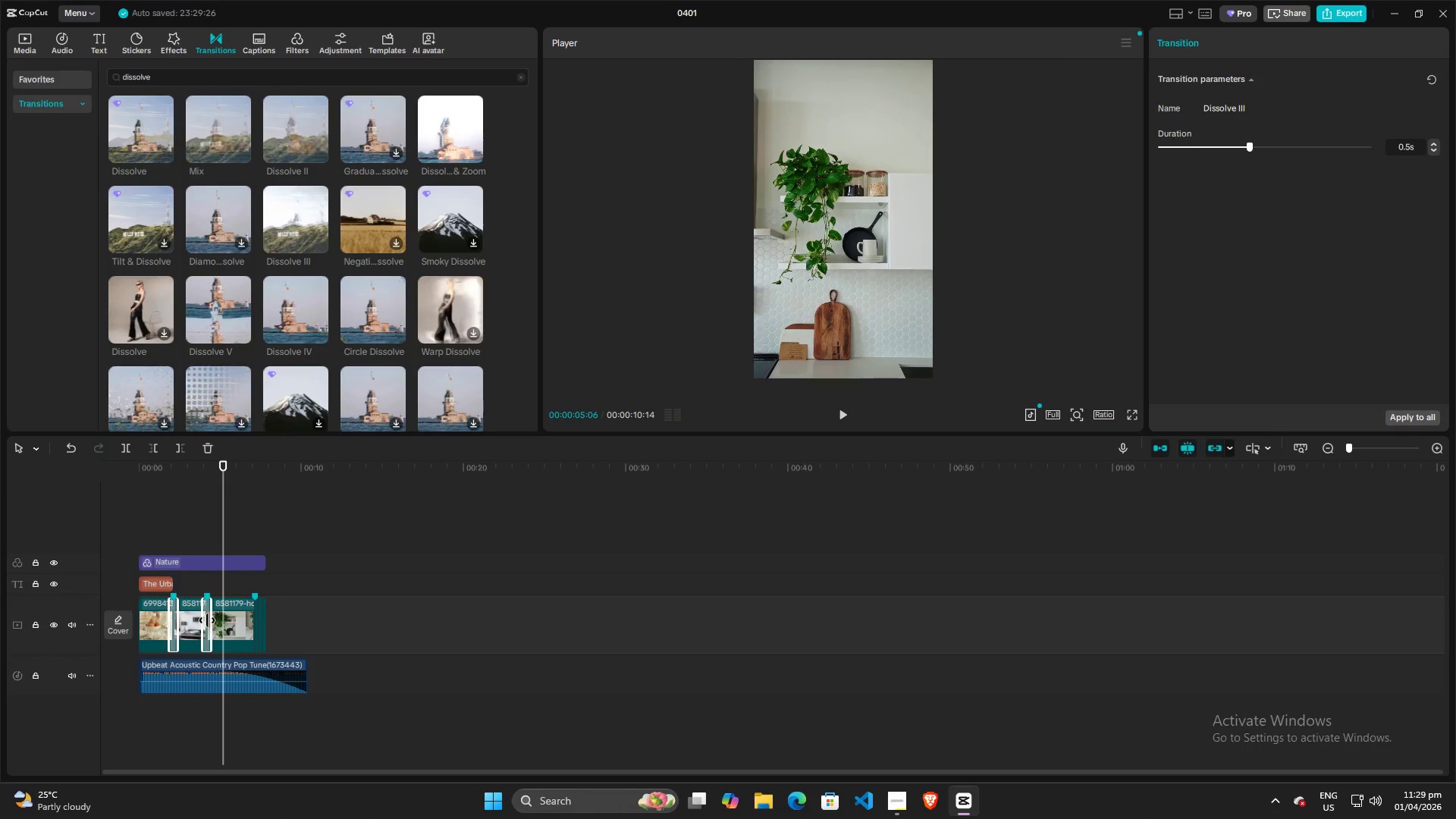 
key(Backspace)
 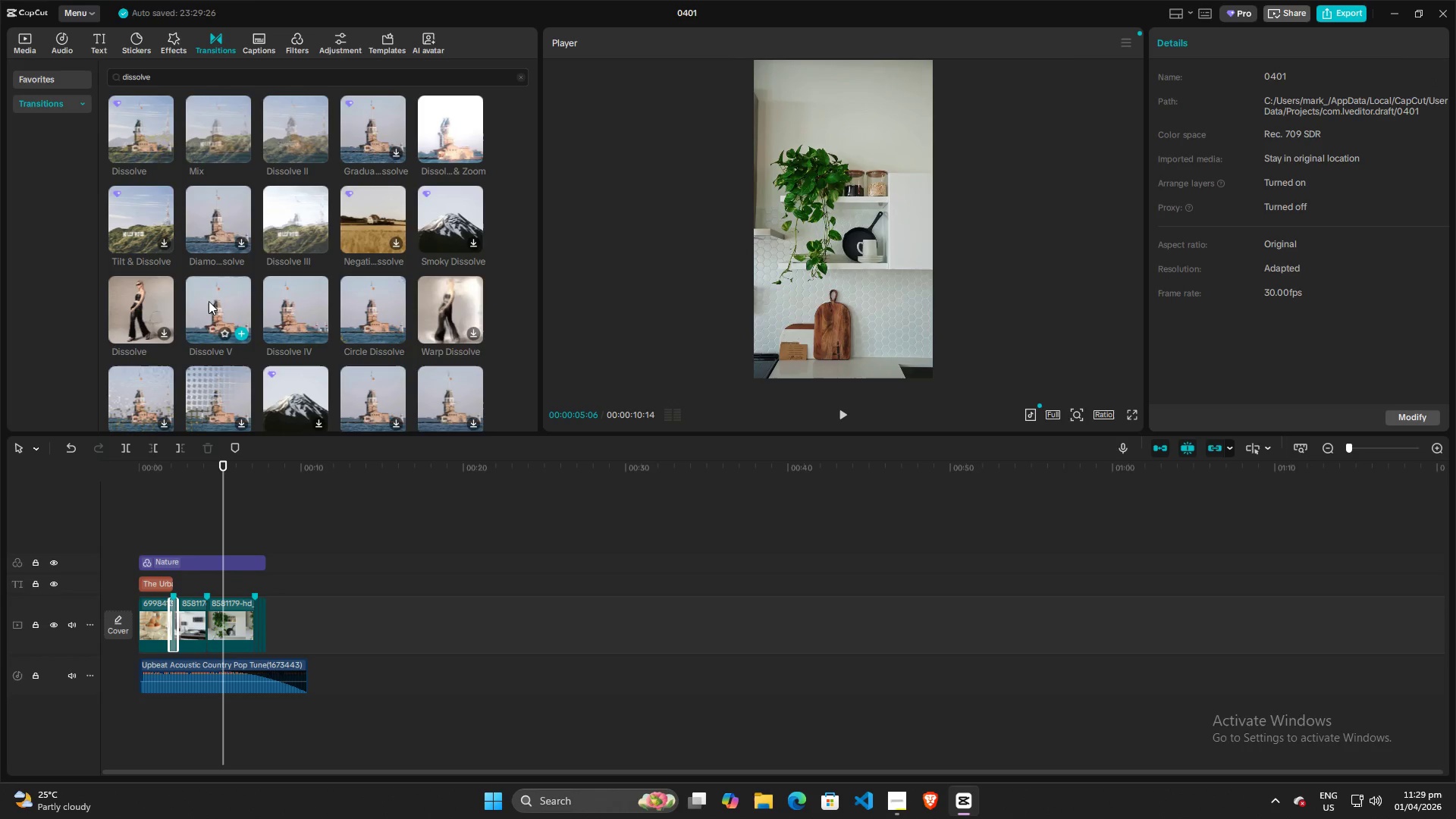 
left_click_drag(start_coordinate=[209, 301], to_coordinate=[214, 319])
 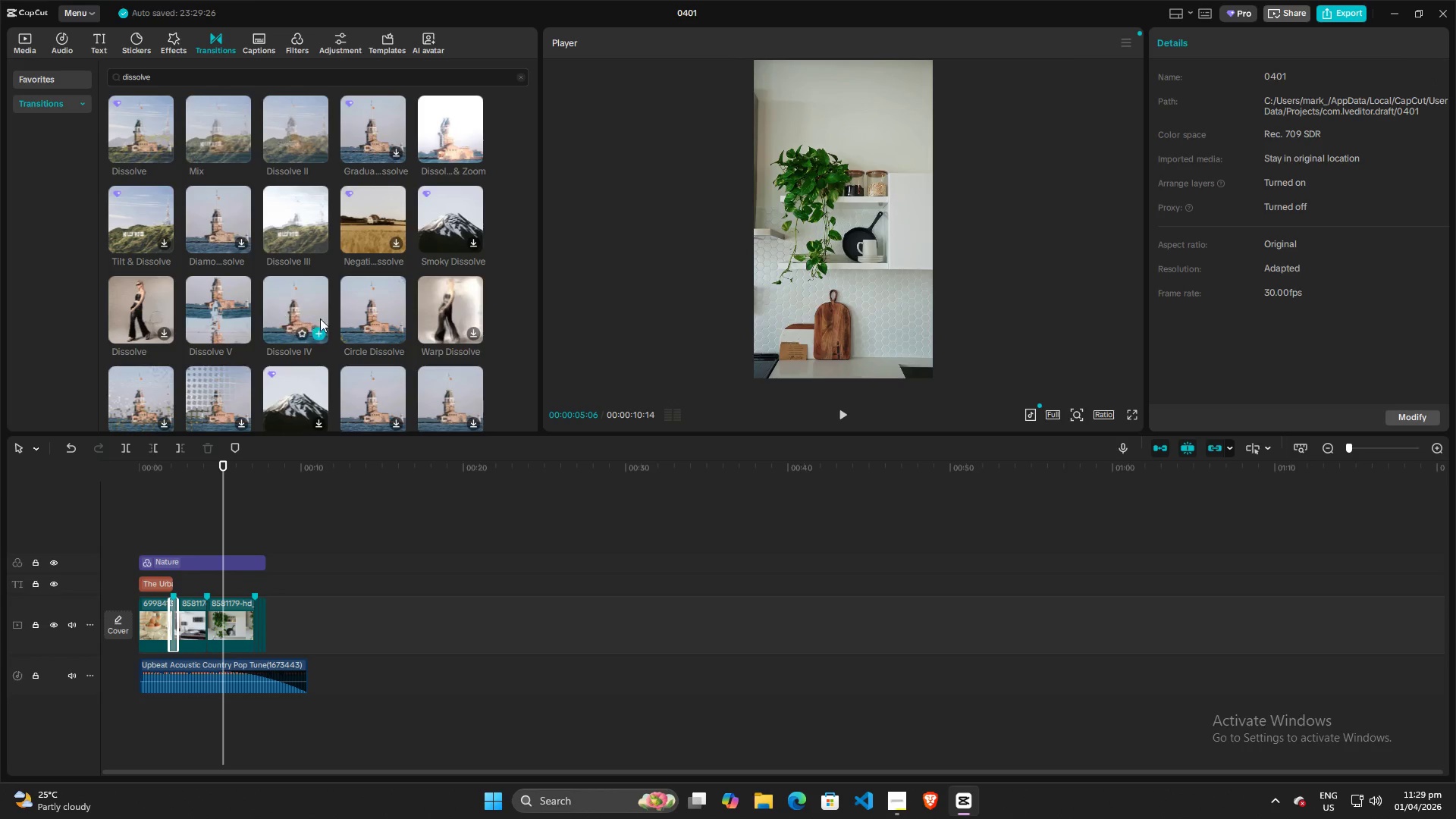 
mouse_move([379, 300])
 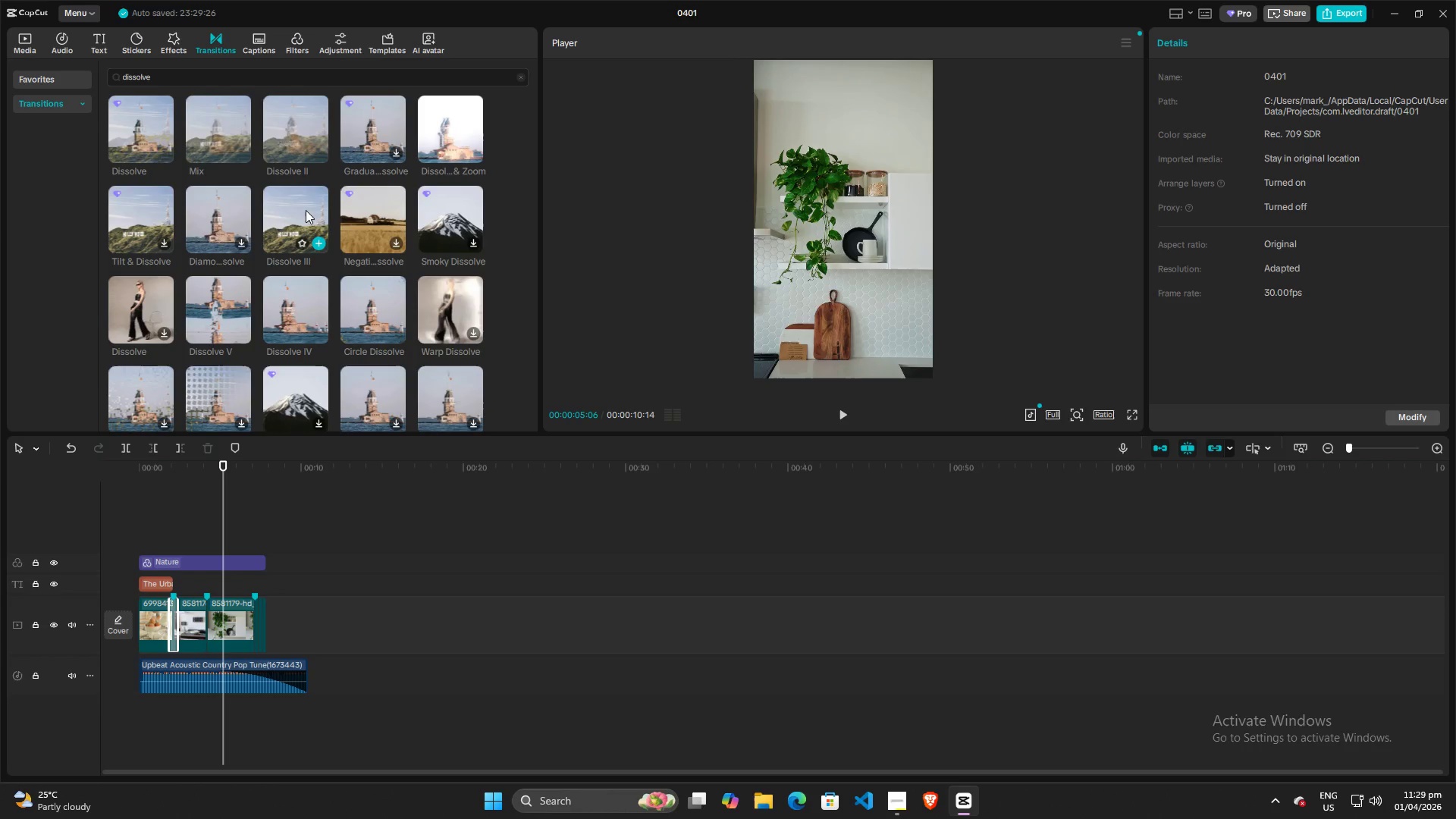 
left_click_drag(start_coordinate=[306, 210], to_coordinate=[205, 629])
 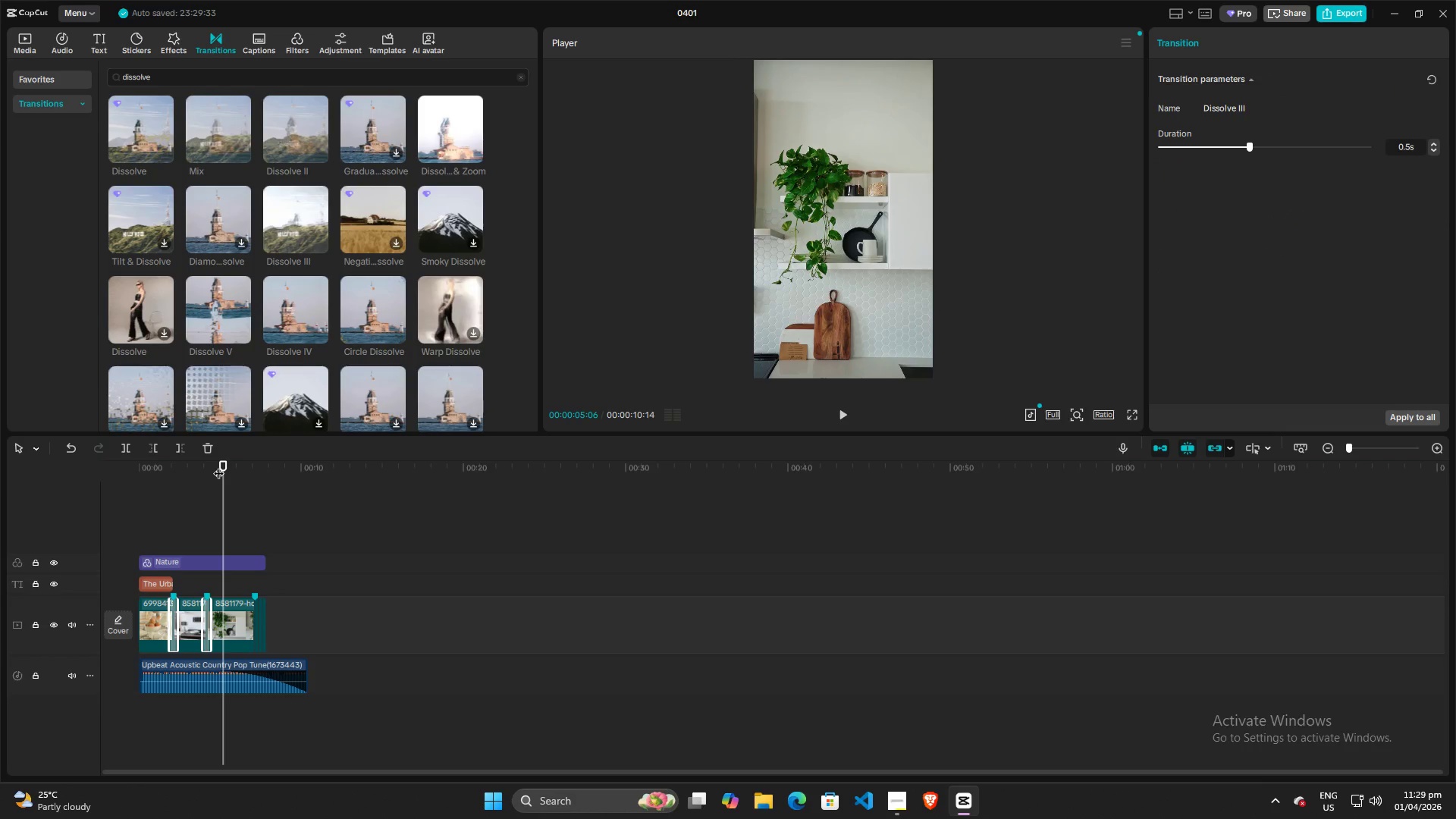 
left_click_drag(start_coordinate=[224, 463], to_coordinate=[179, 471])
 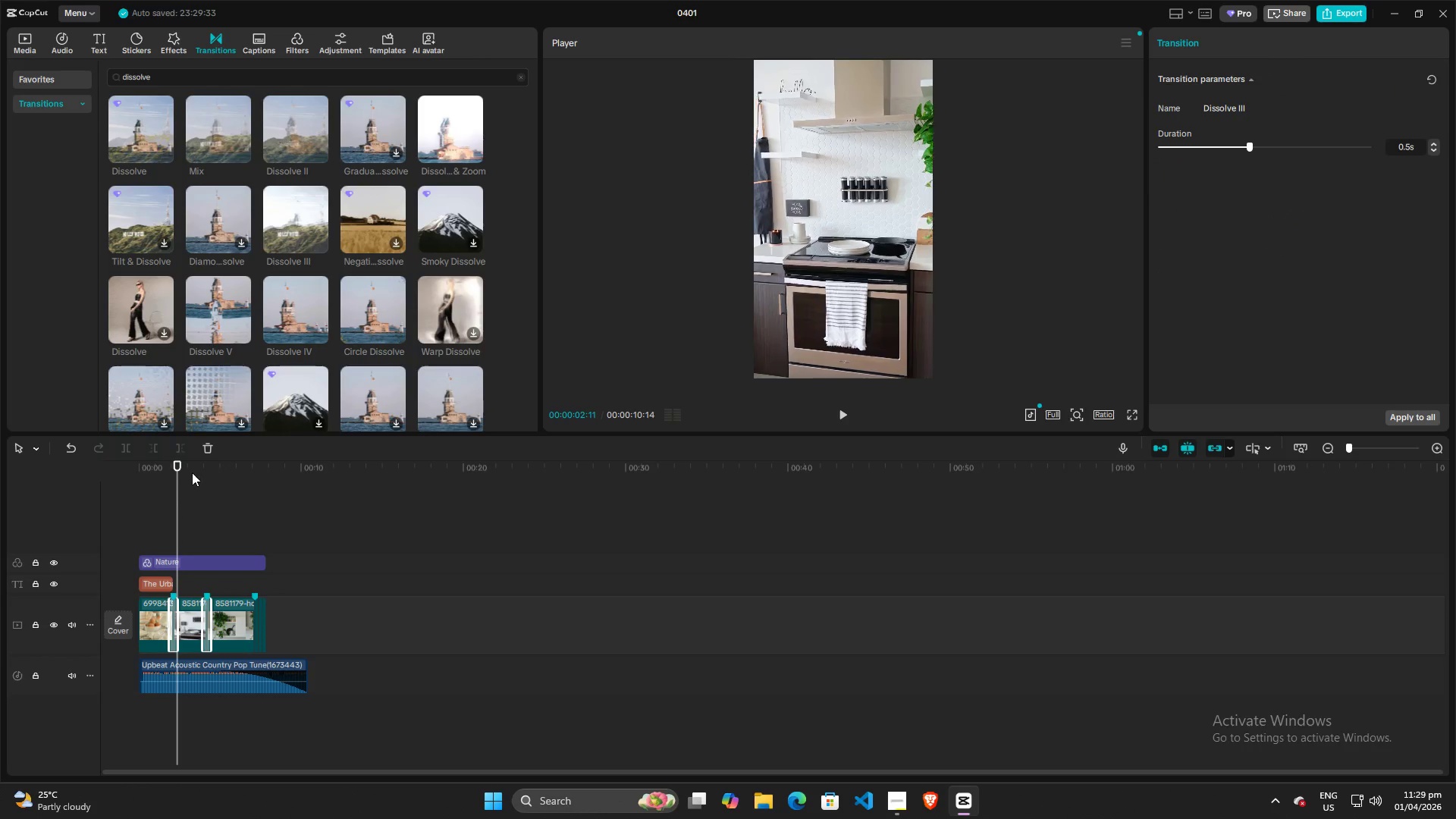 
key(Space)
 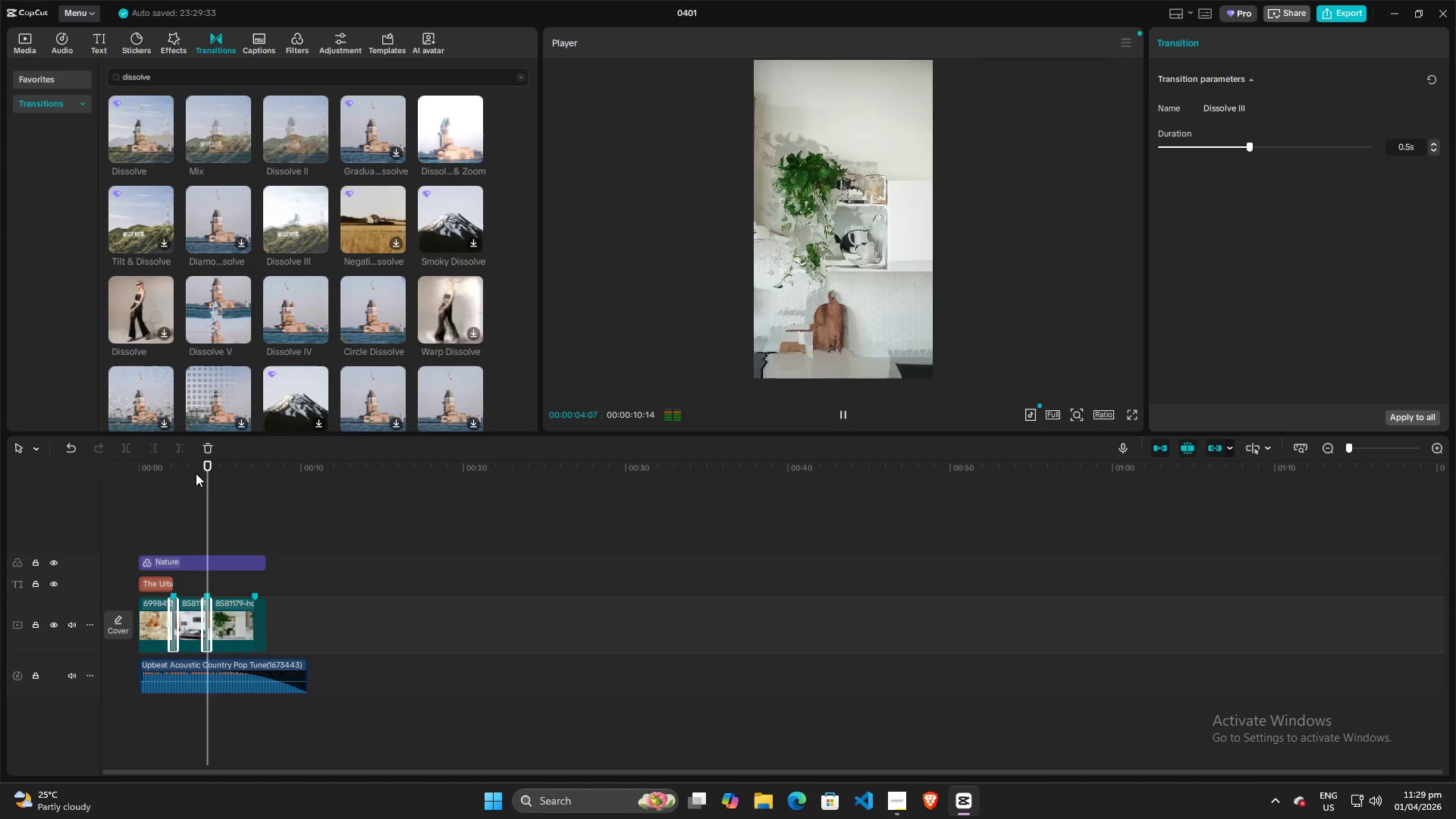 
hold_key(key=Space, duration=0.31)
 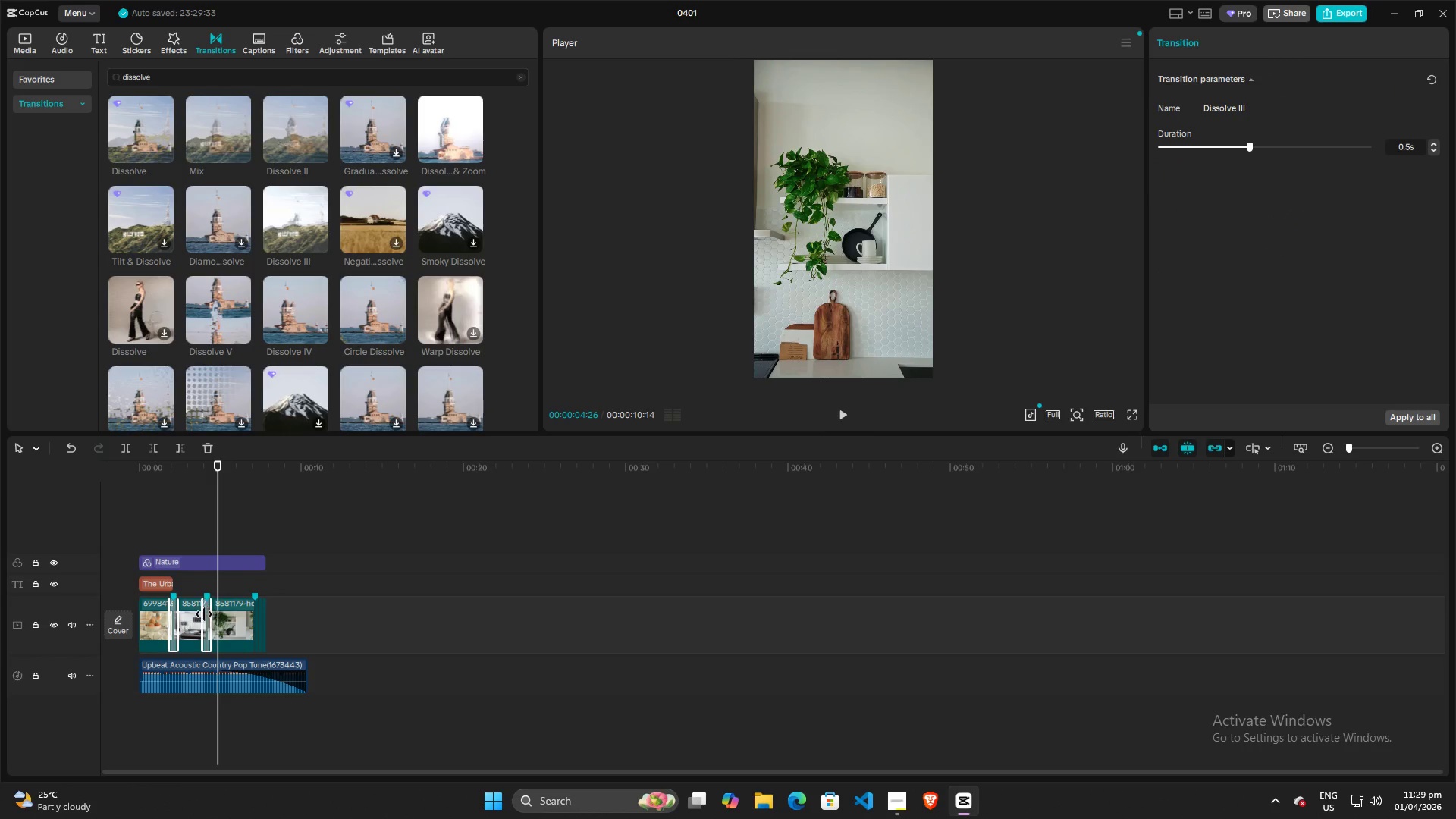 
left_click([208, 618])
 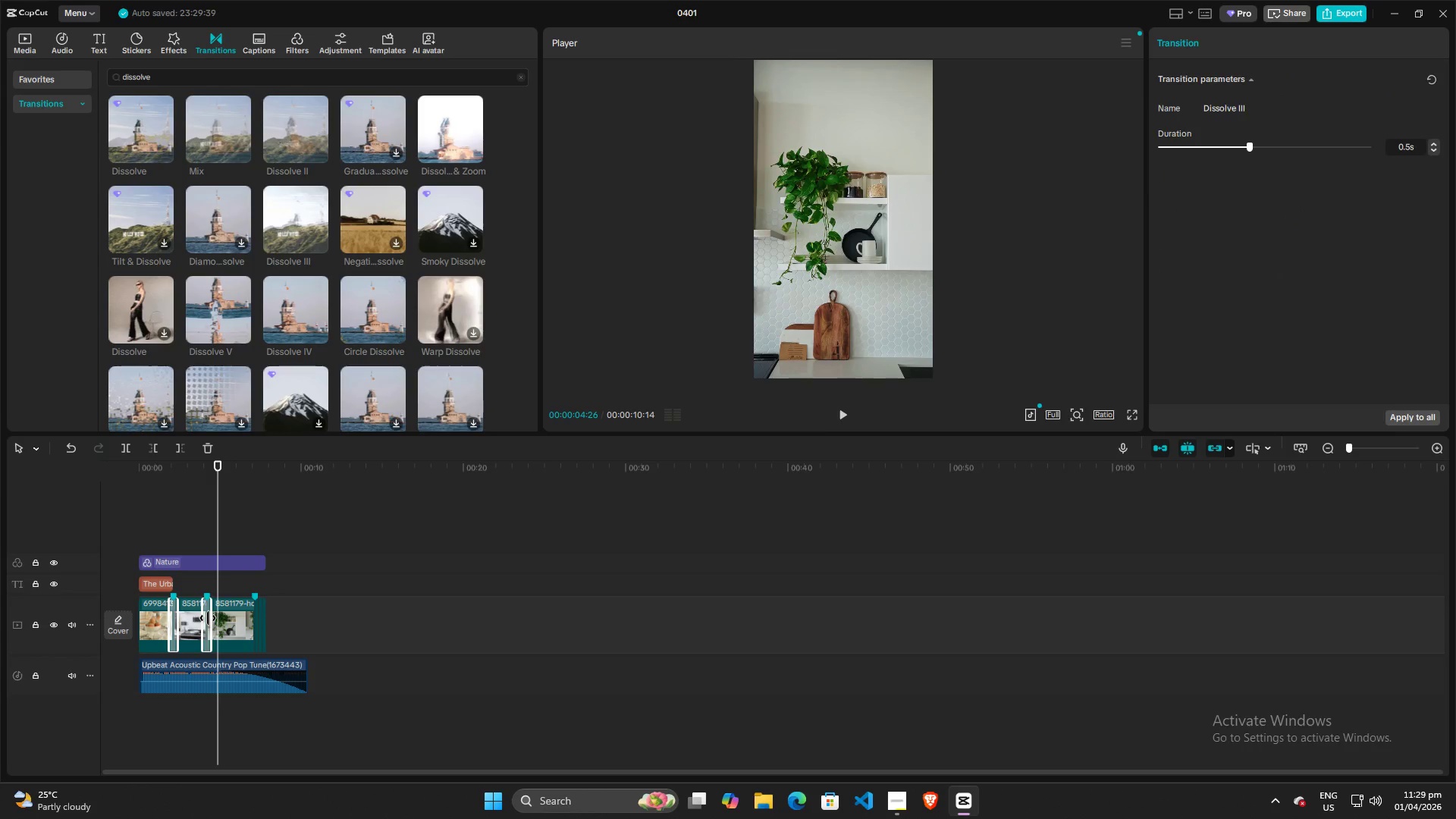 
key(Backspace)
 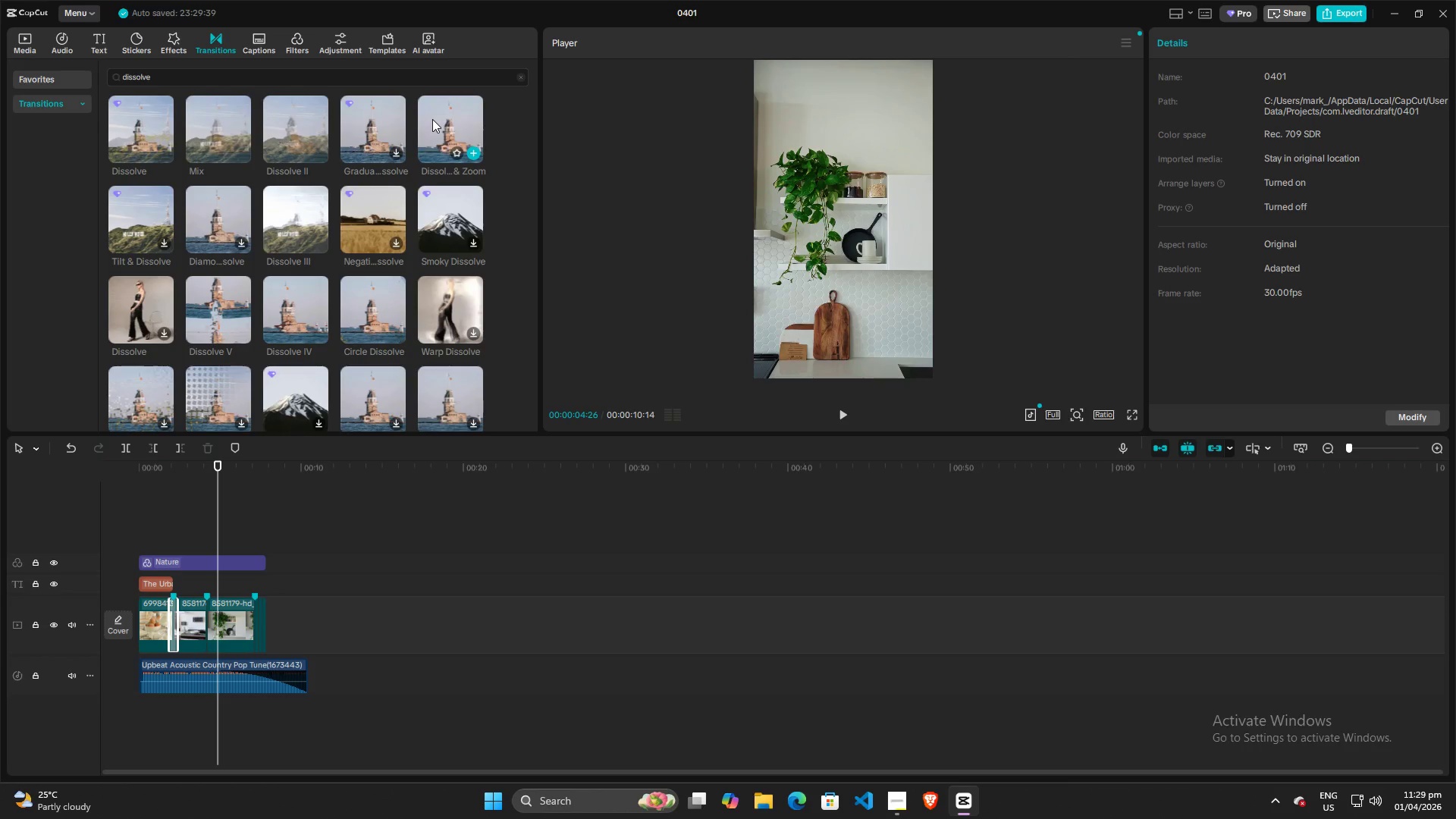 
left_click_drag(start_coordinate=[439, 120], to_coordinate=[197, 629])
 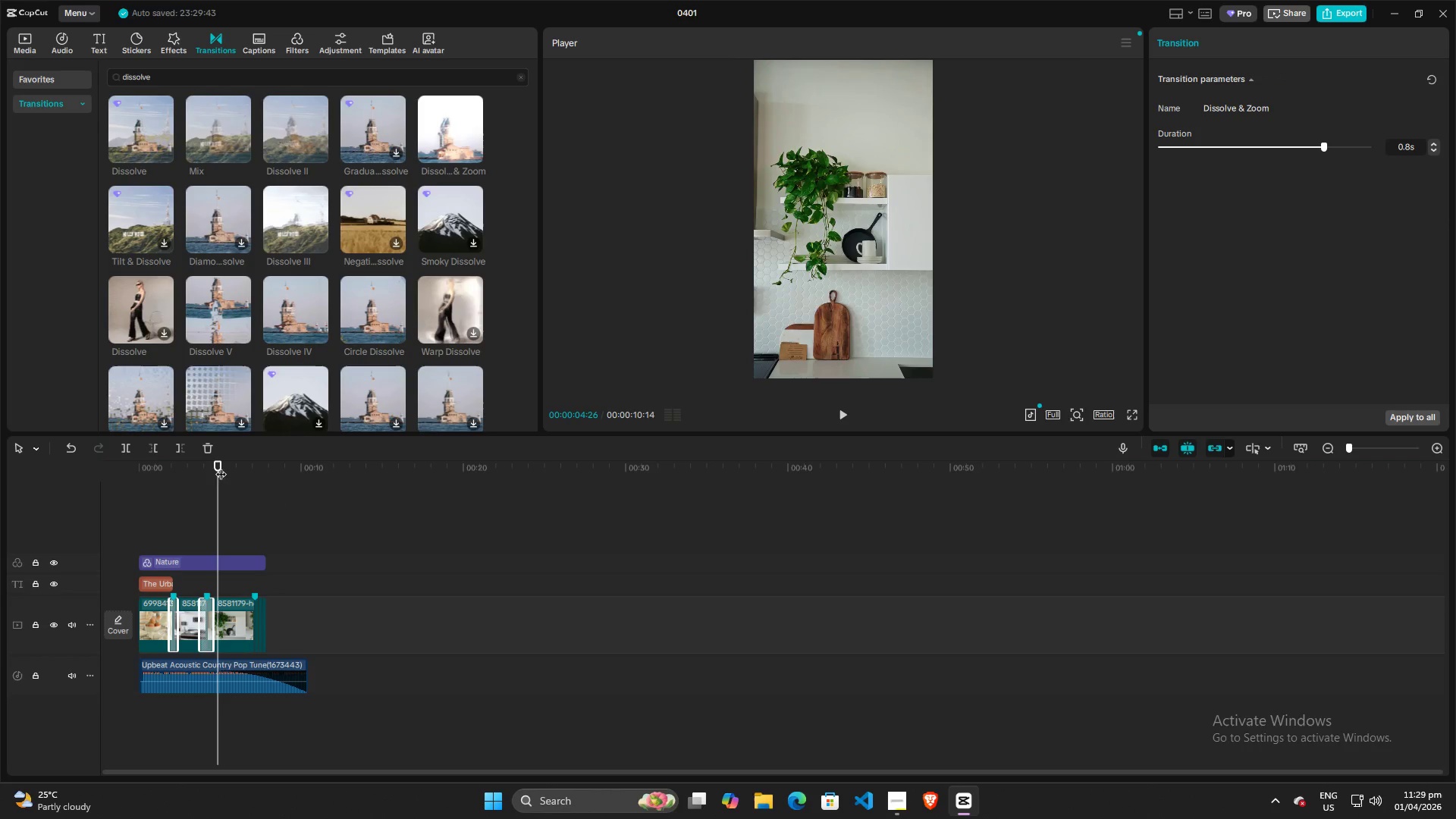 
left_click_drag(start_coordinate=[221, 462], to_coordinate=[187, 468])
 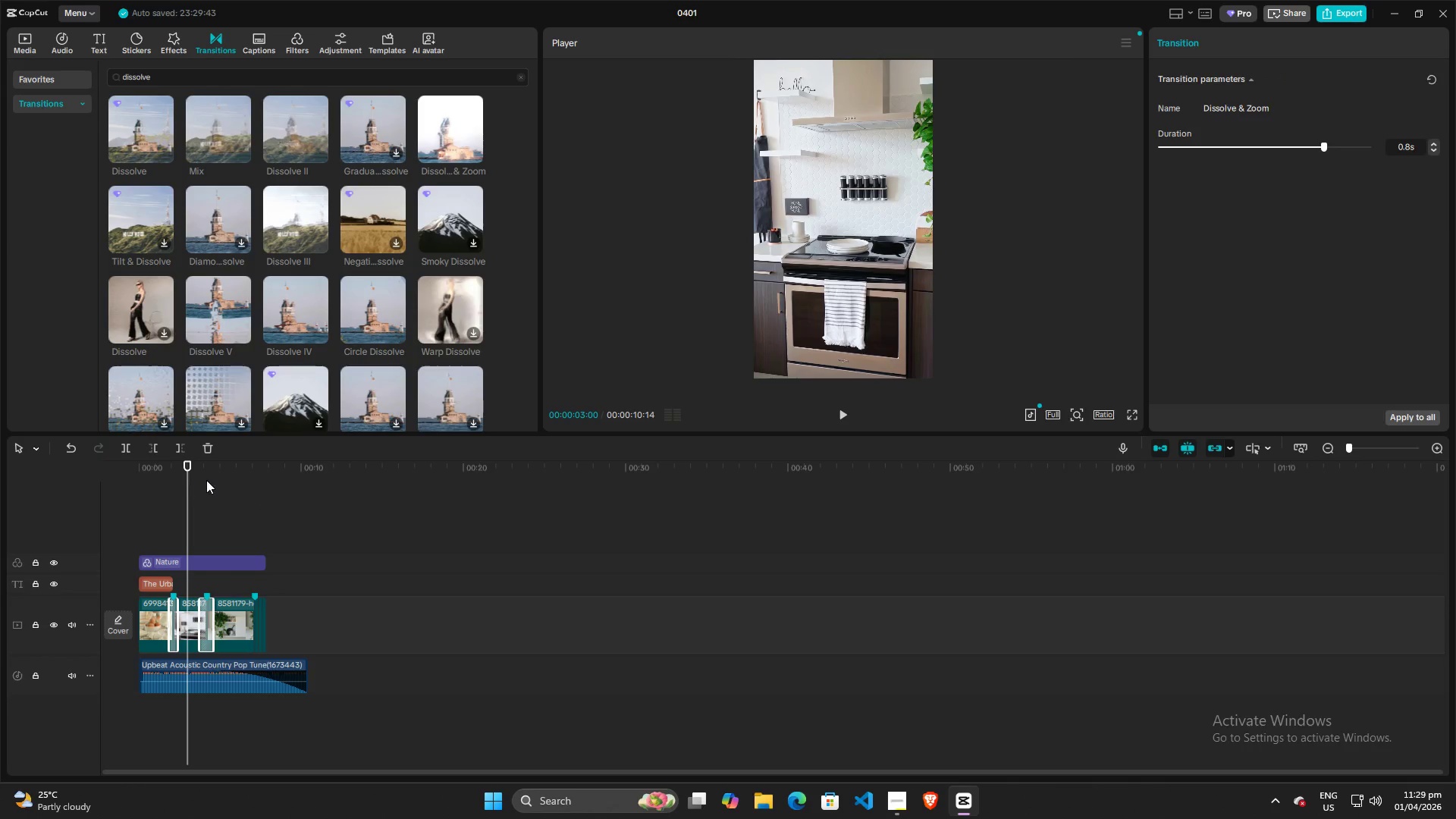 
key(Backspace)
 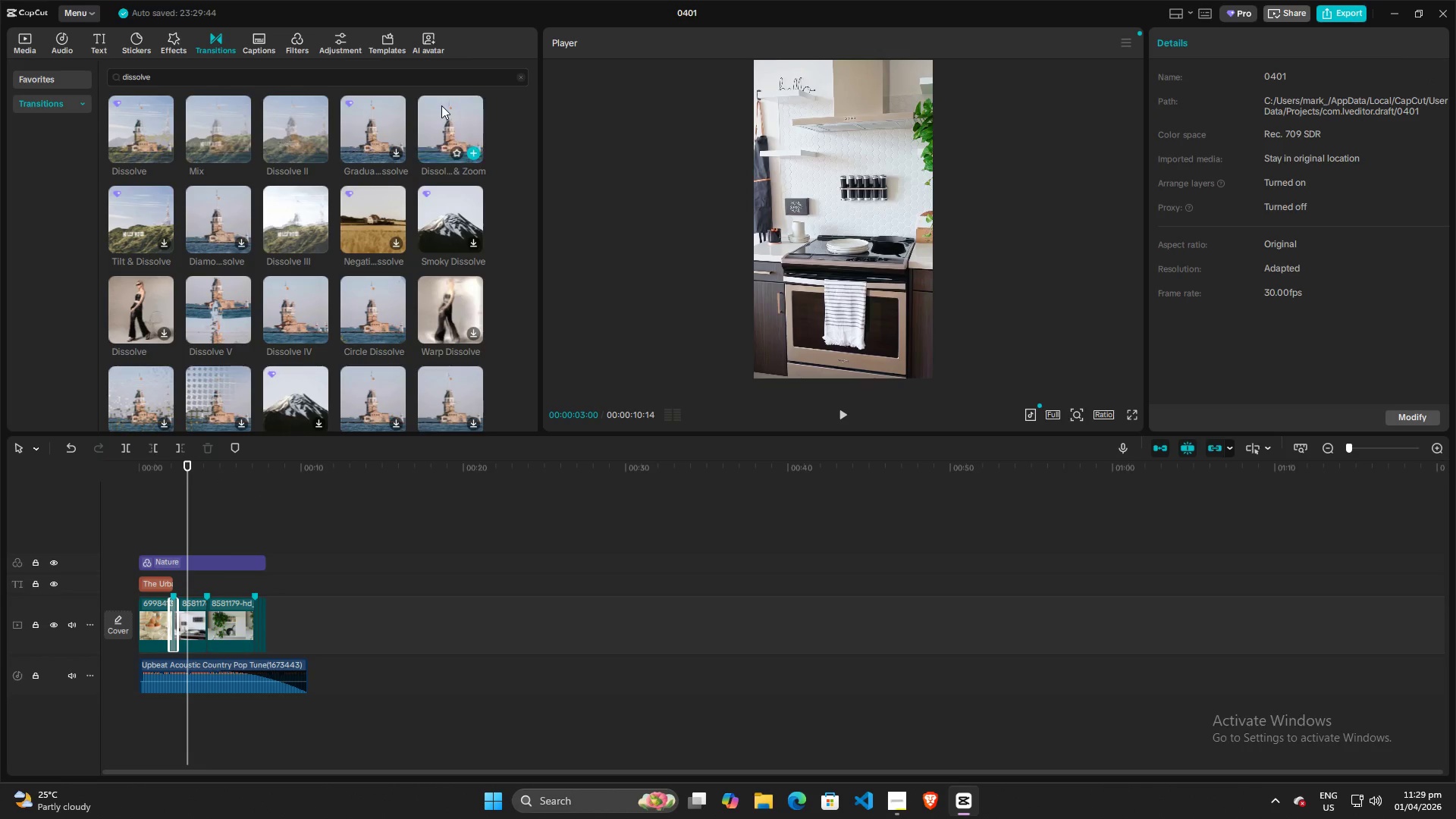 
key(Control+Z)
 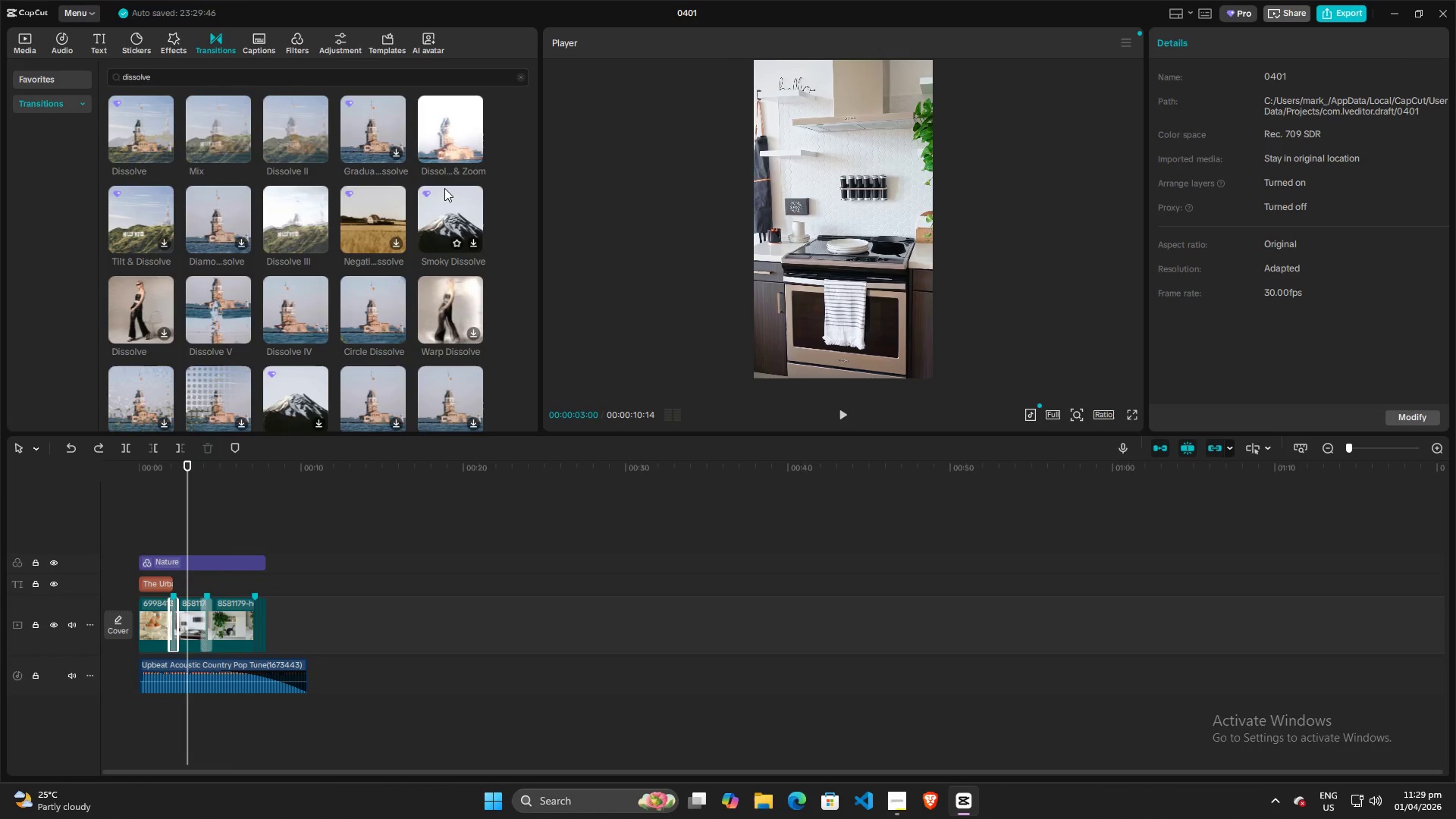 
key(Space)
 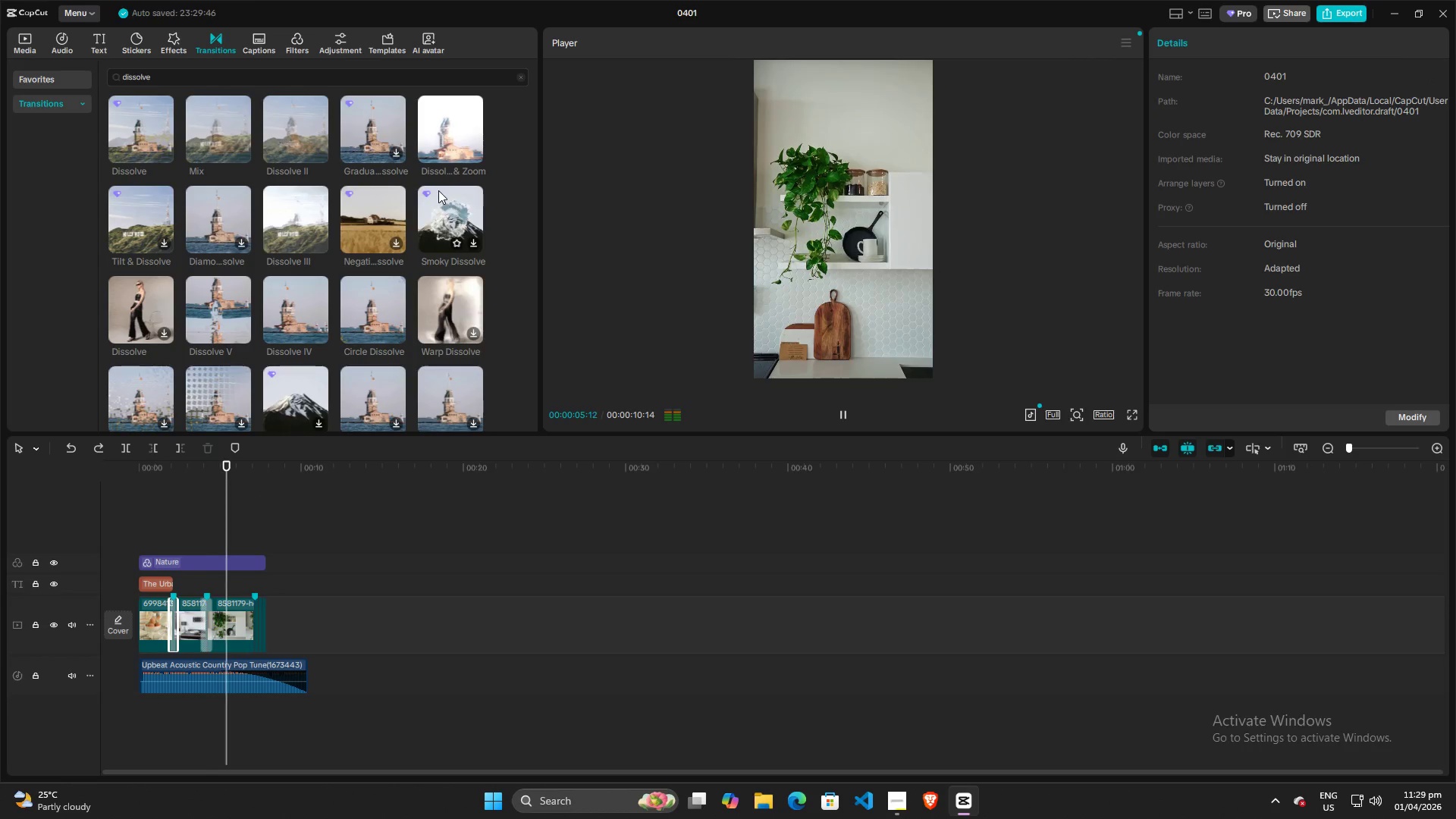 
key(Space)
 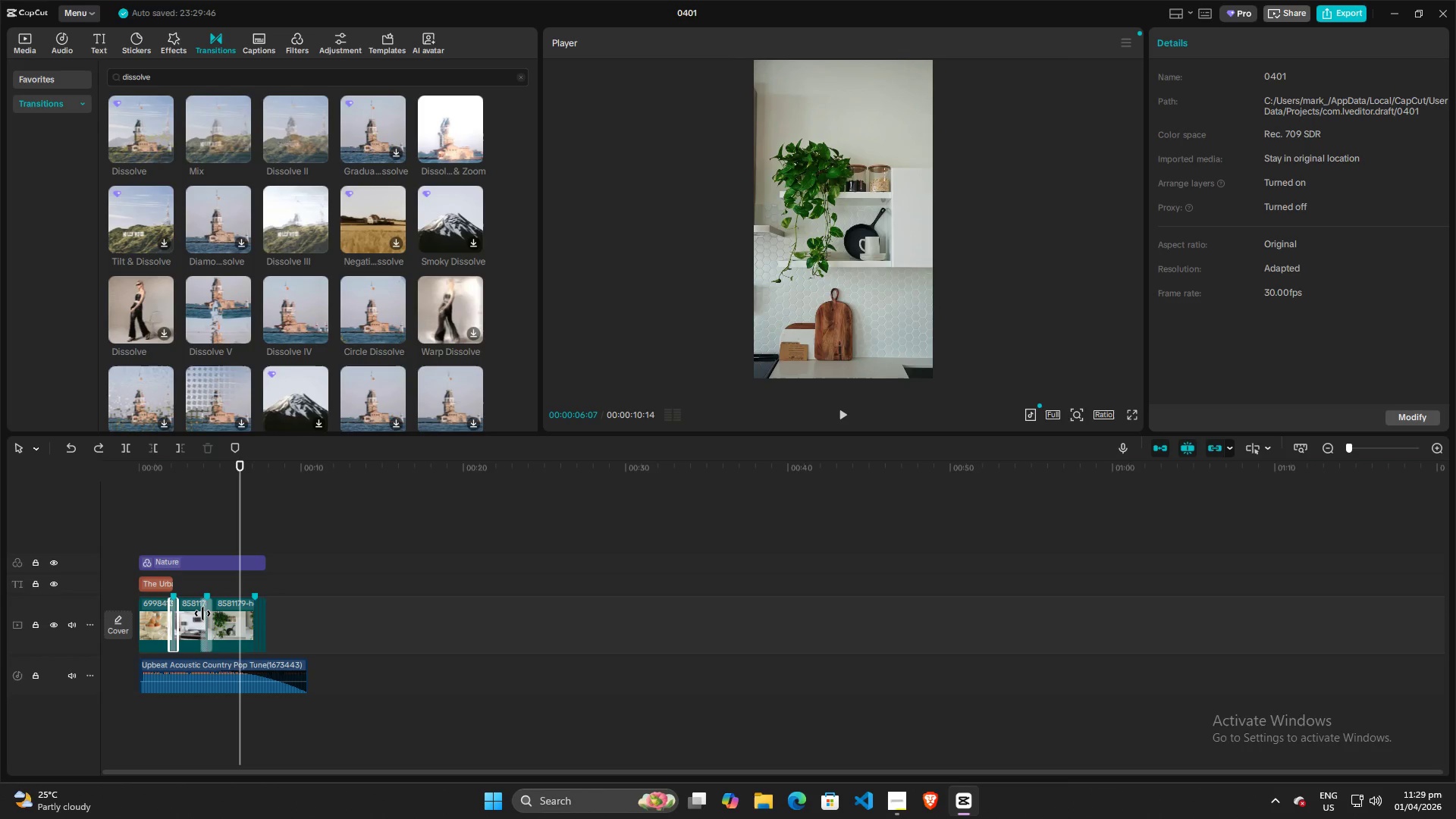 
left_click([209, 616])
 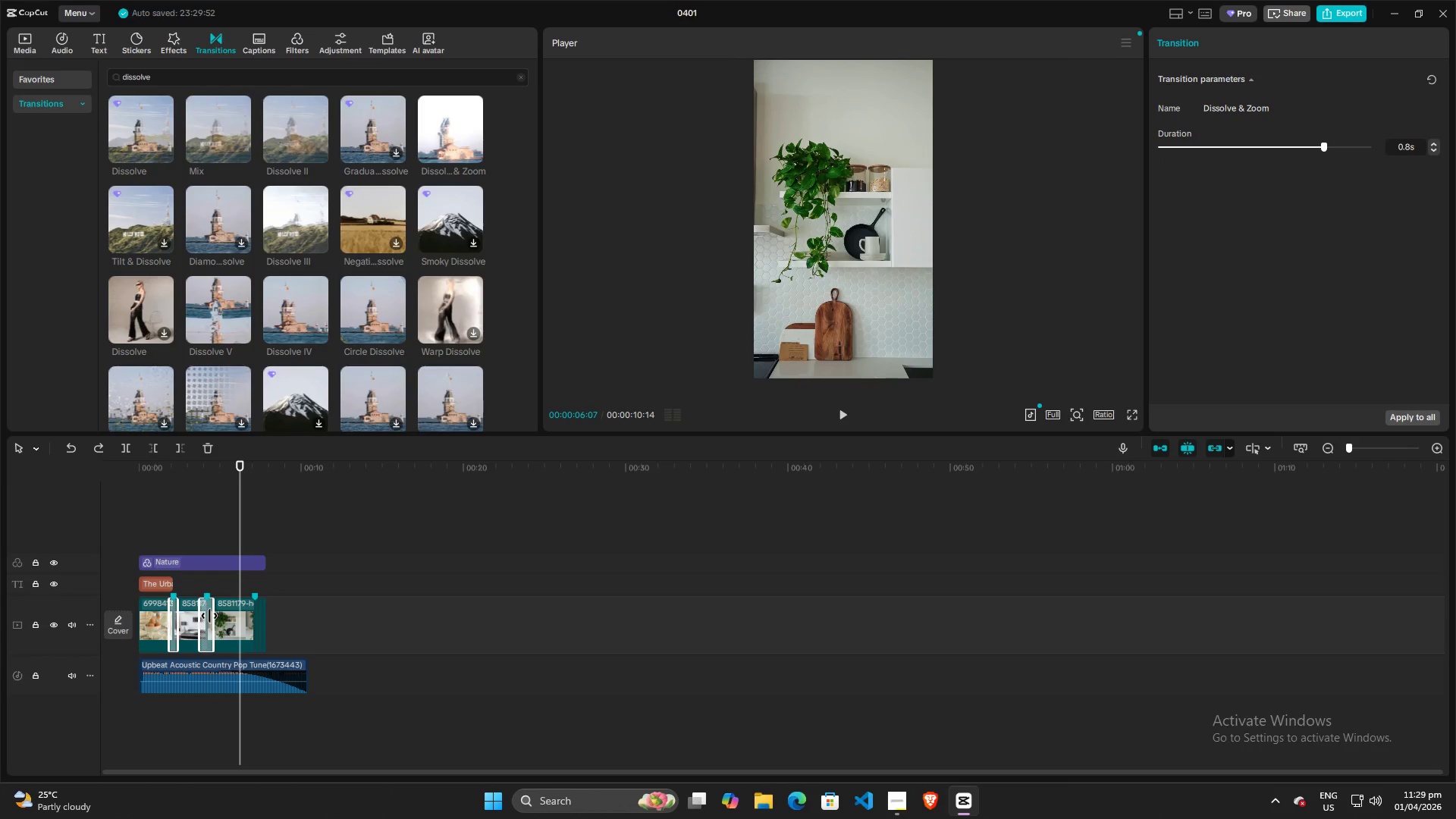 
key(Backspace)
 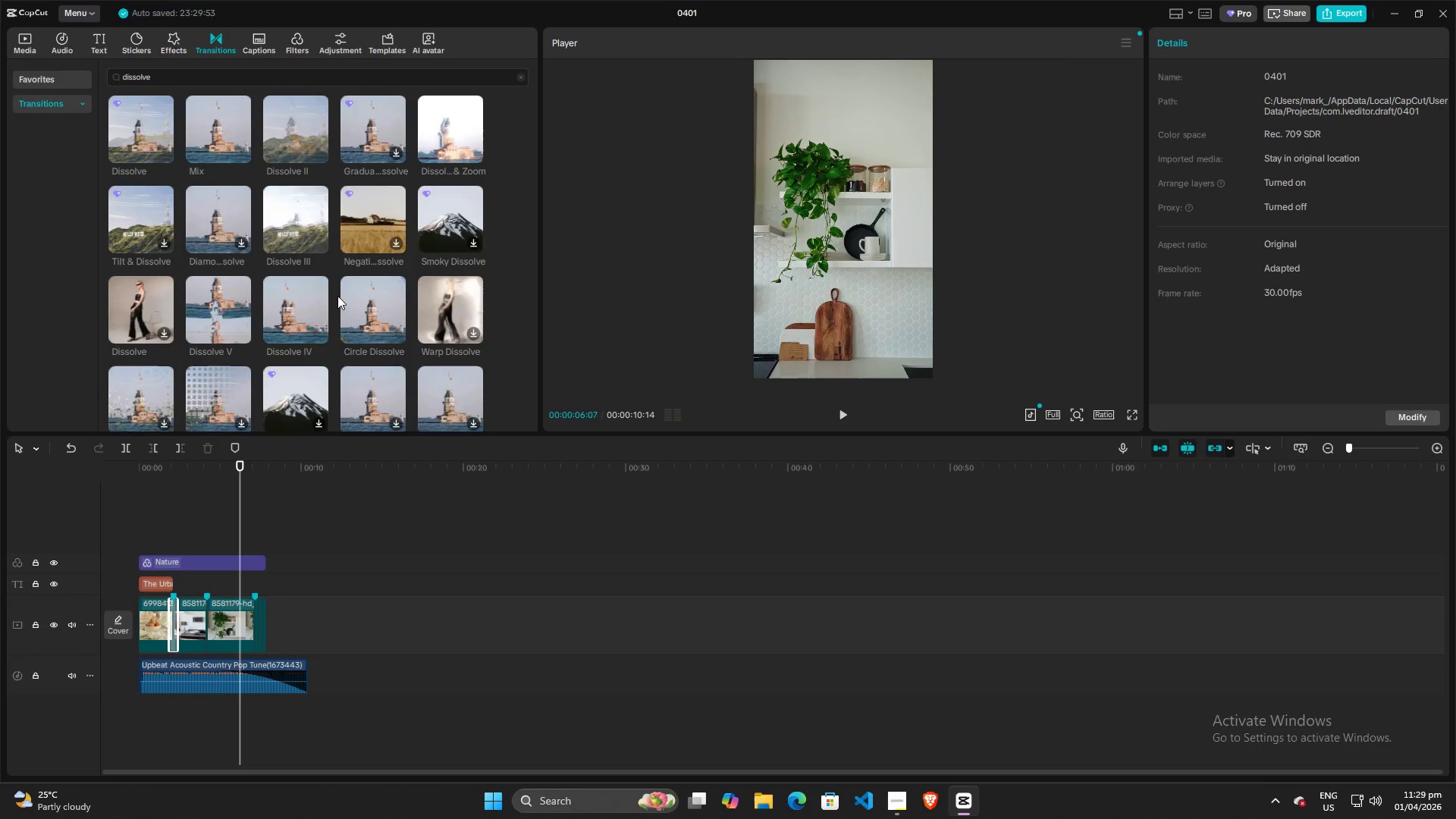 
scroll: coordinate [369, 310], scroll_direction: down, amount: 4.0
 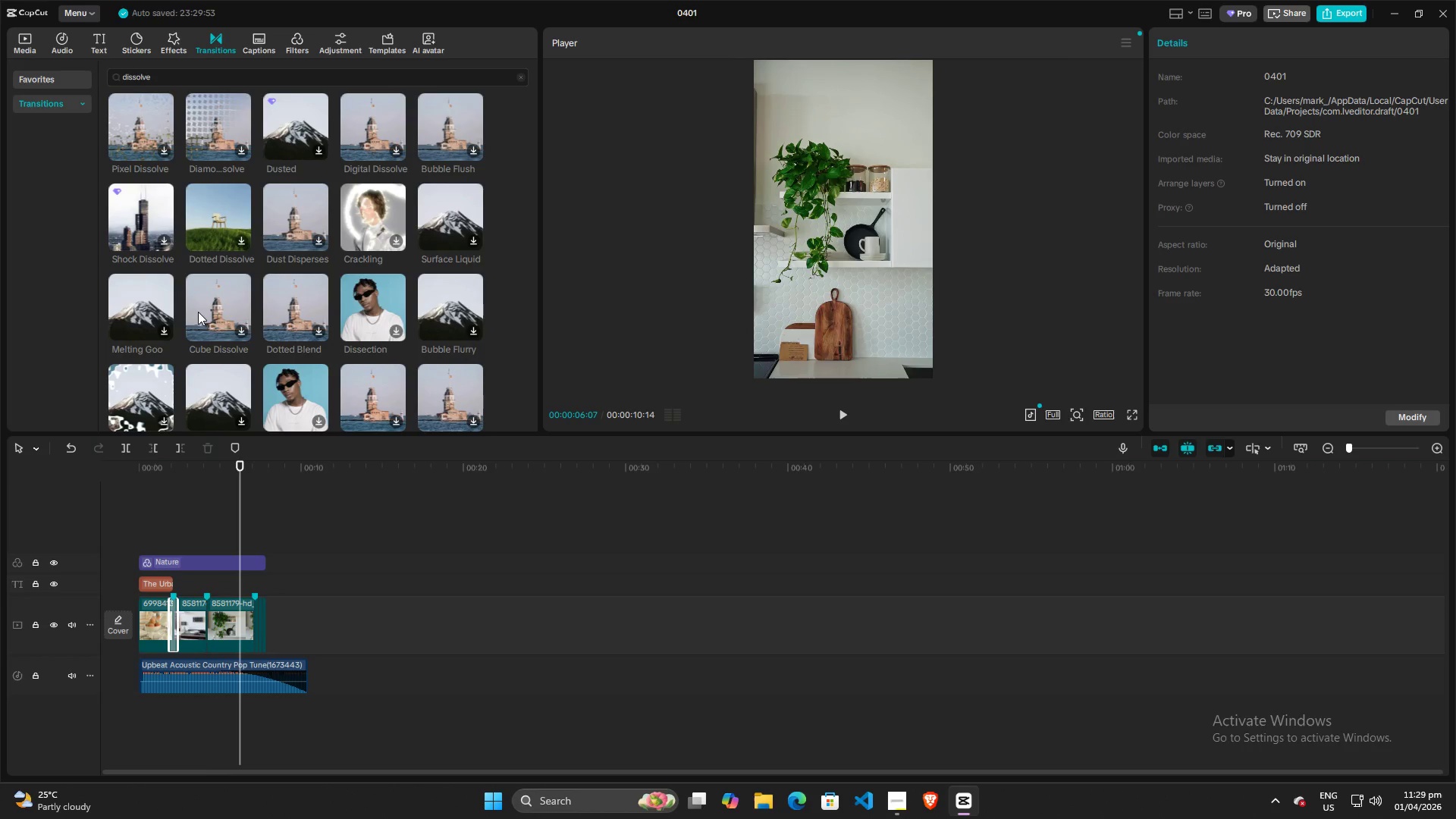 
scroll: coordinate [345, 340], scroll_direction: up, amount: 11.0
 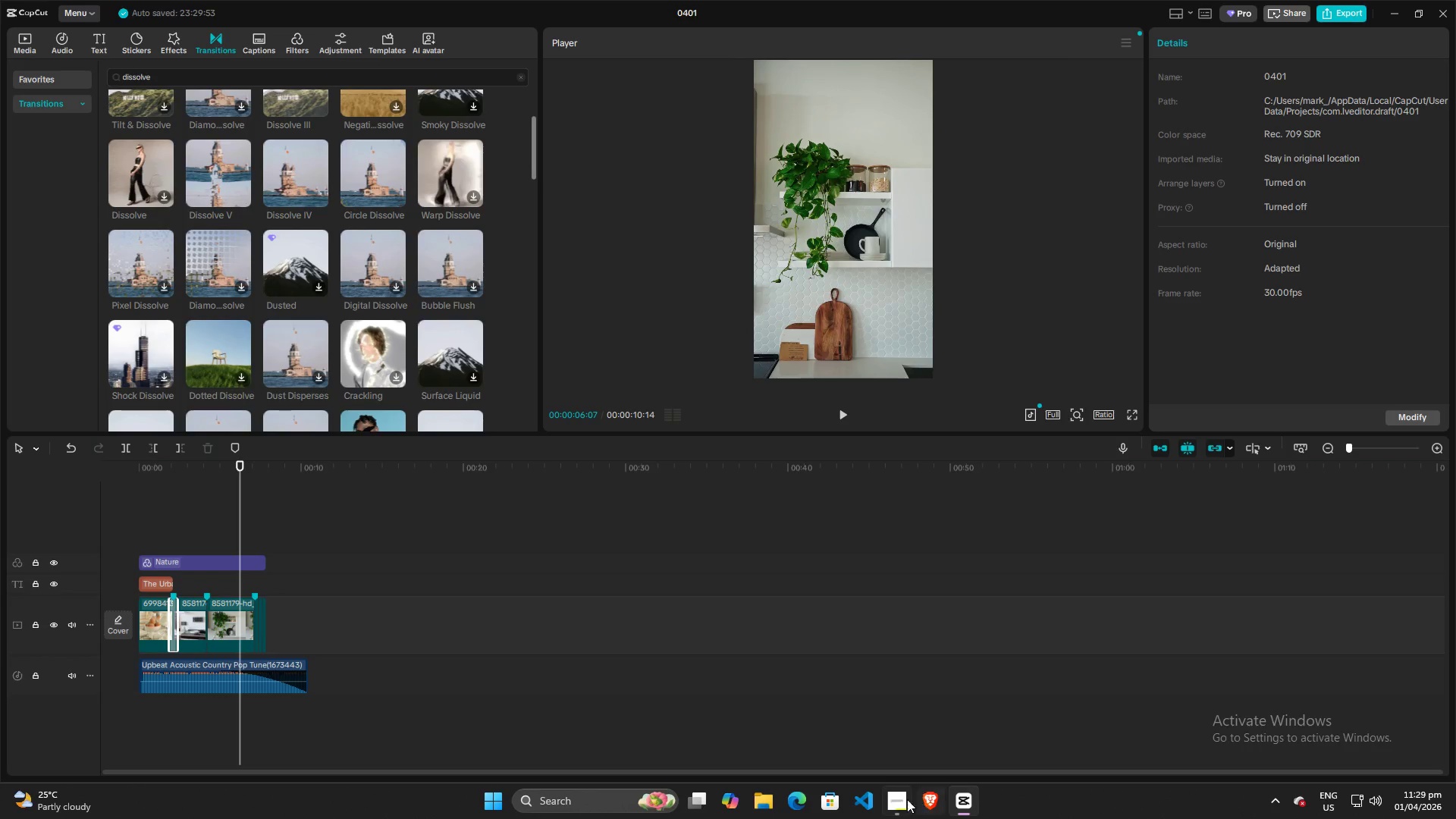 
left_click([898, 808])